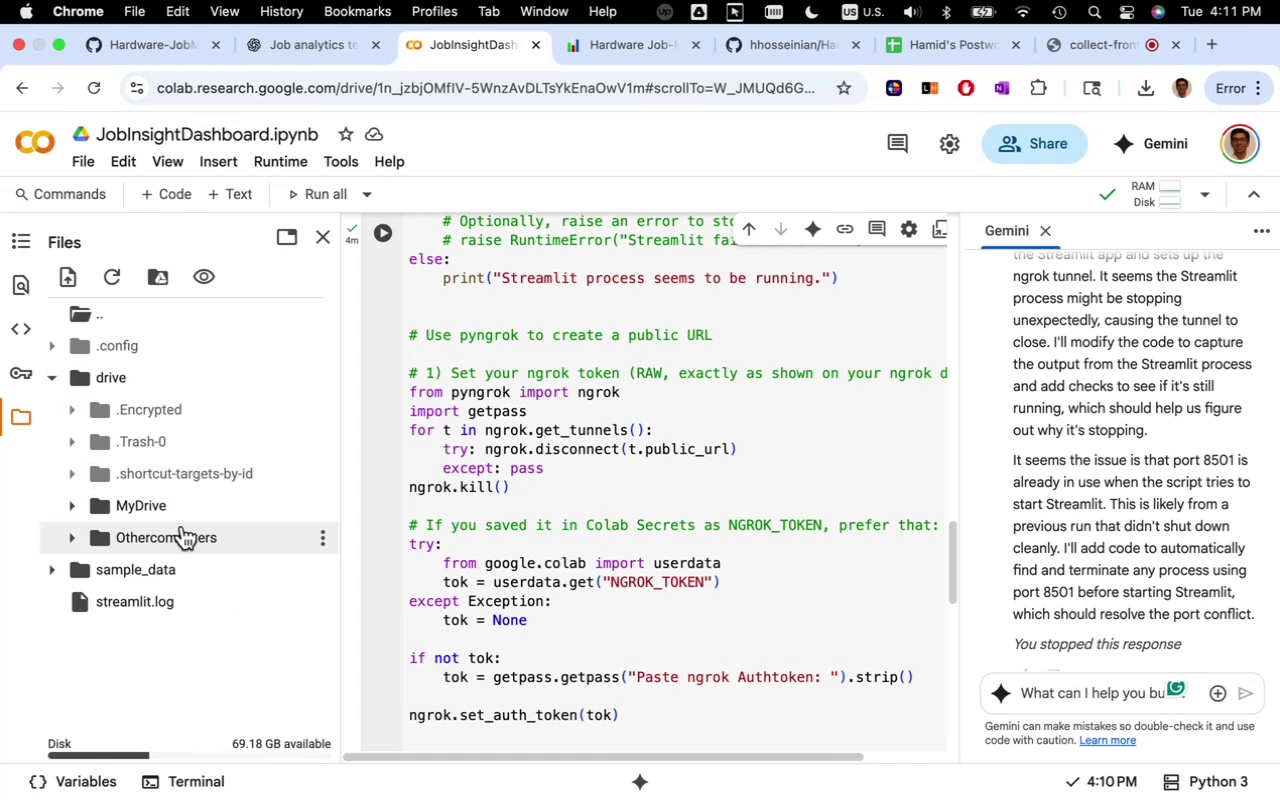 
wait(7.92)
 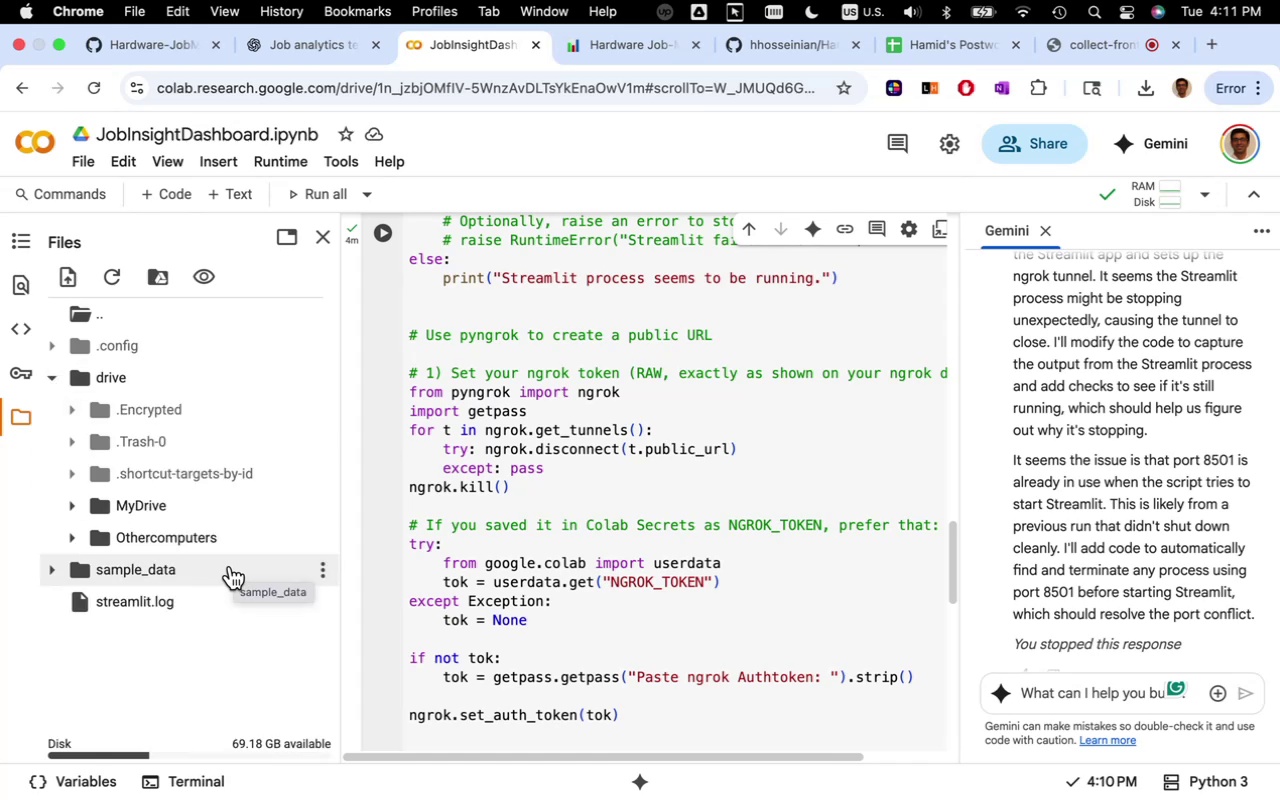 
left_click([166, 512])
 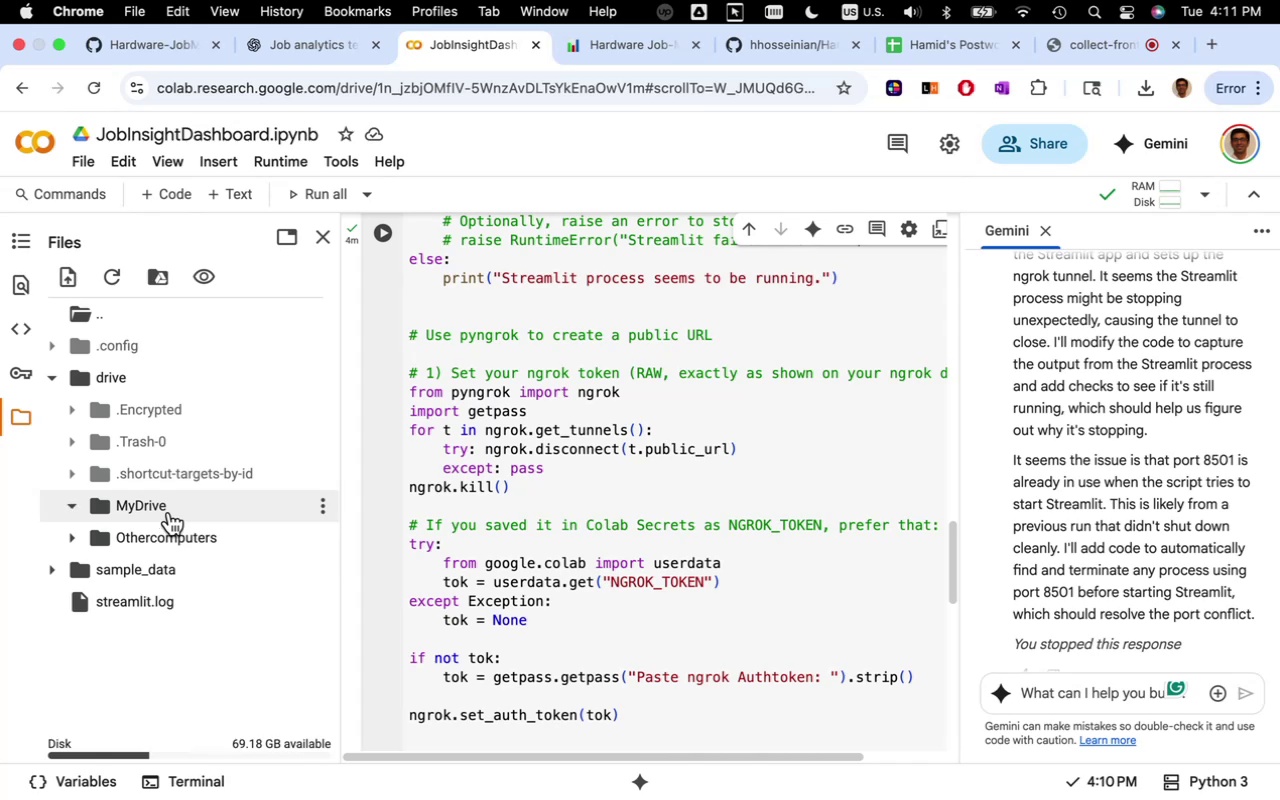 
scroll: coordinate [215, 514], scroll_direction: down, amount: 13.0
 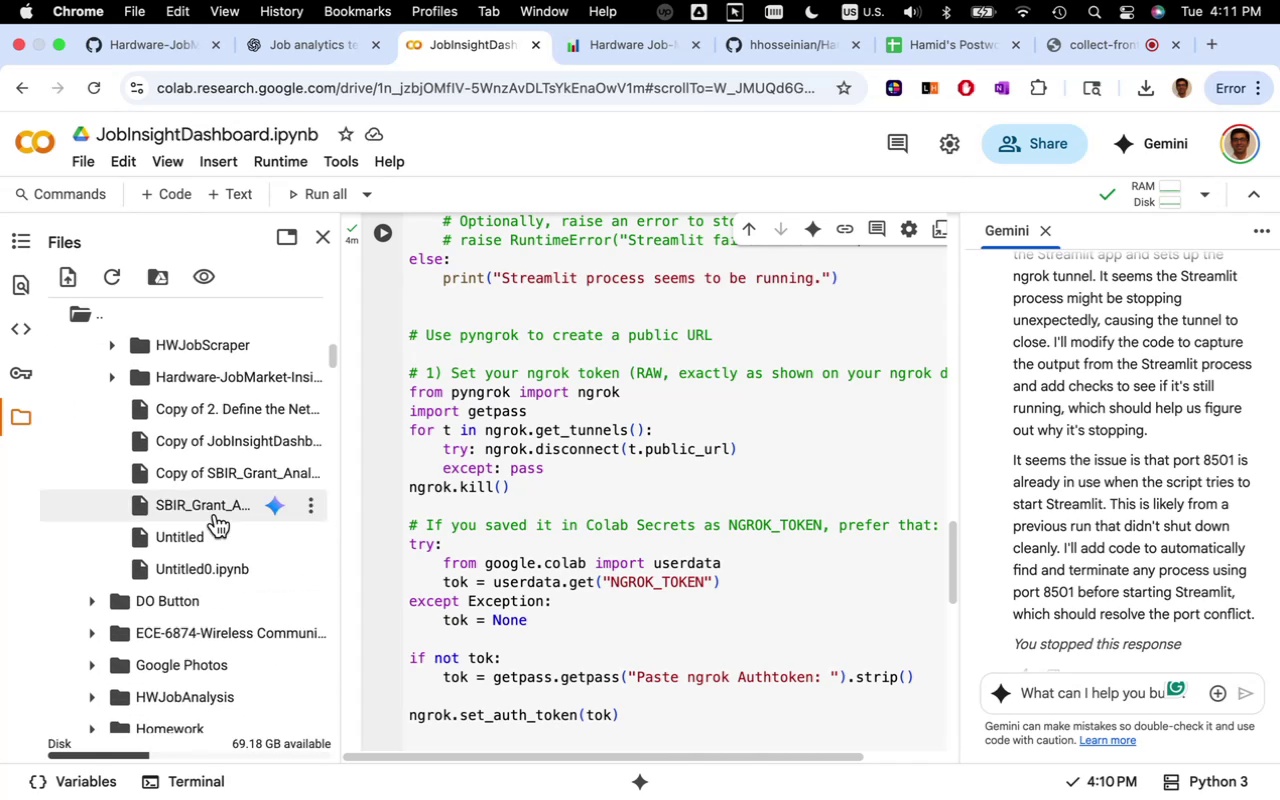 
scroll: coordinate [215, 514], scroll_direction: up, amount: 2.0
 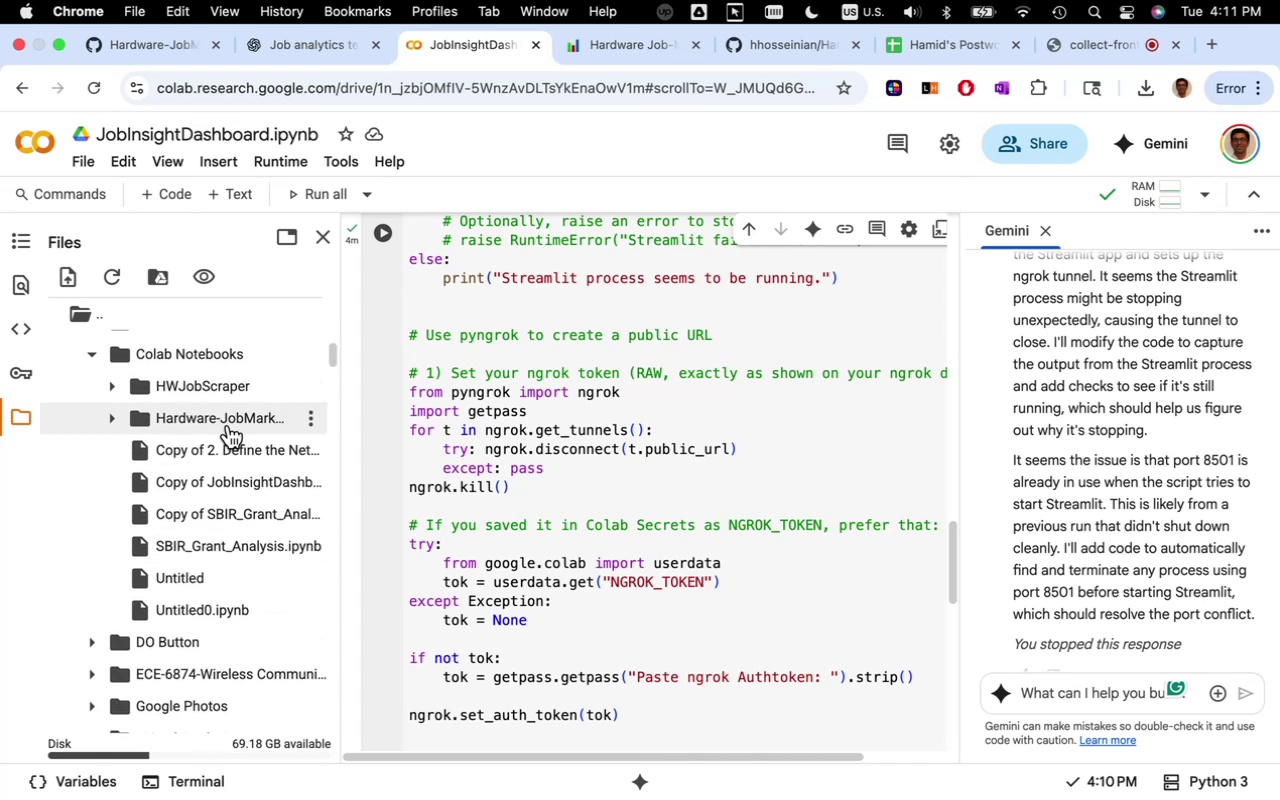 
left_click([228, 425])
 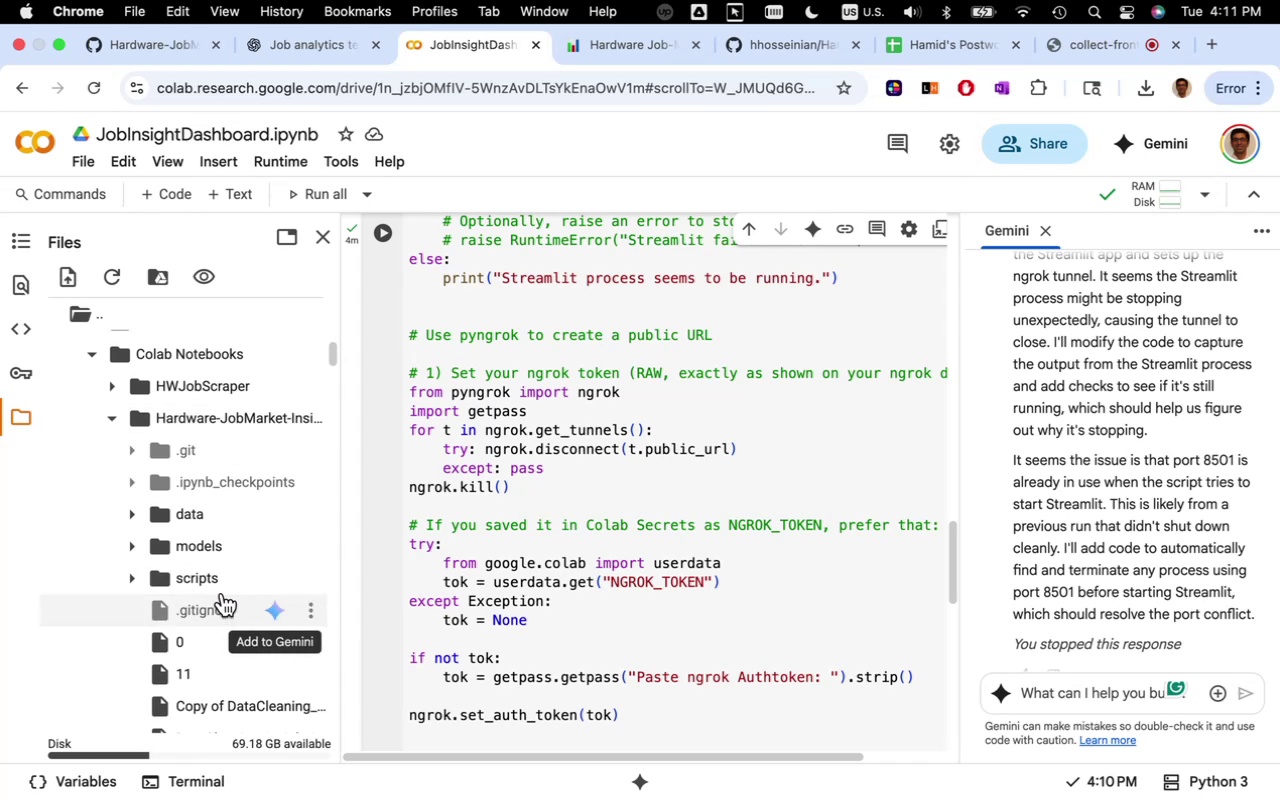 
left_click([221, 580])
 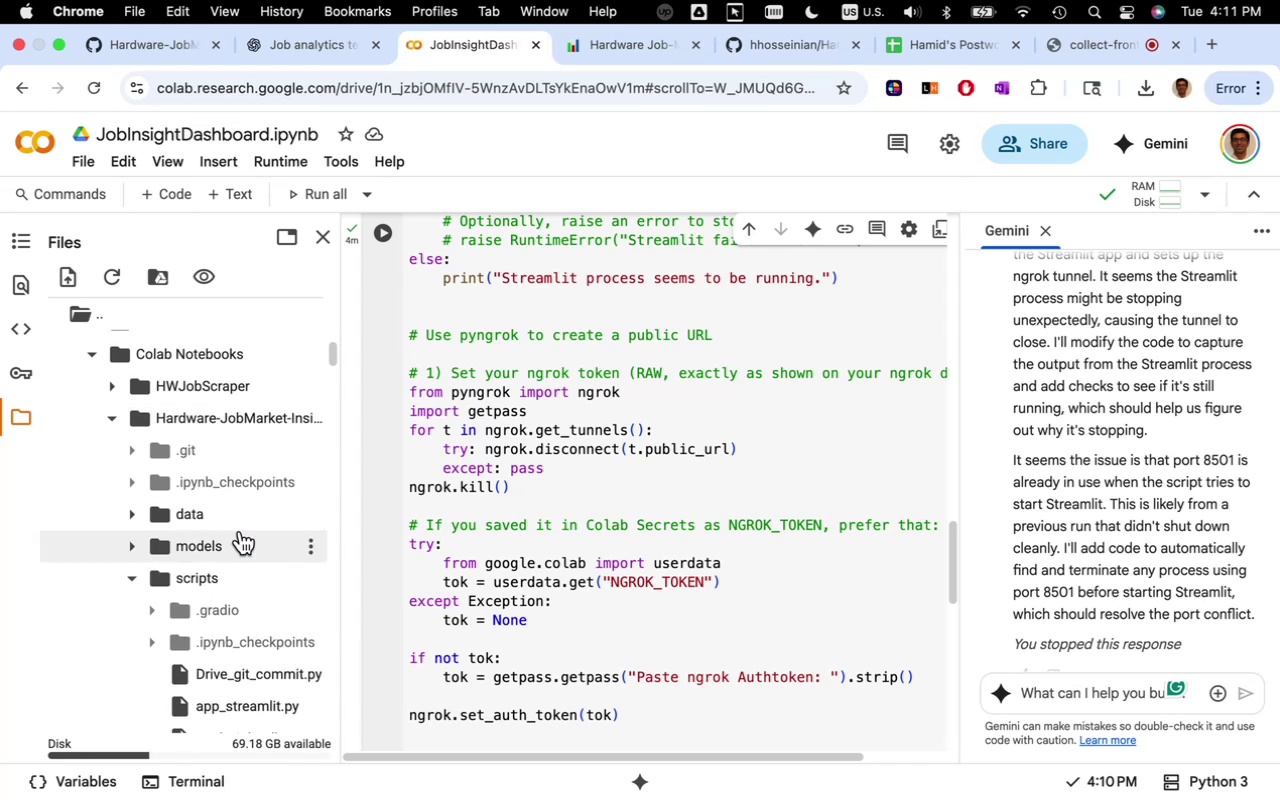 
scroll: coordinate [252, 576], scroll_direction: down, amount: 8.0
 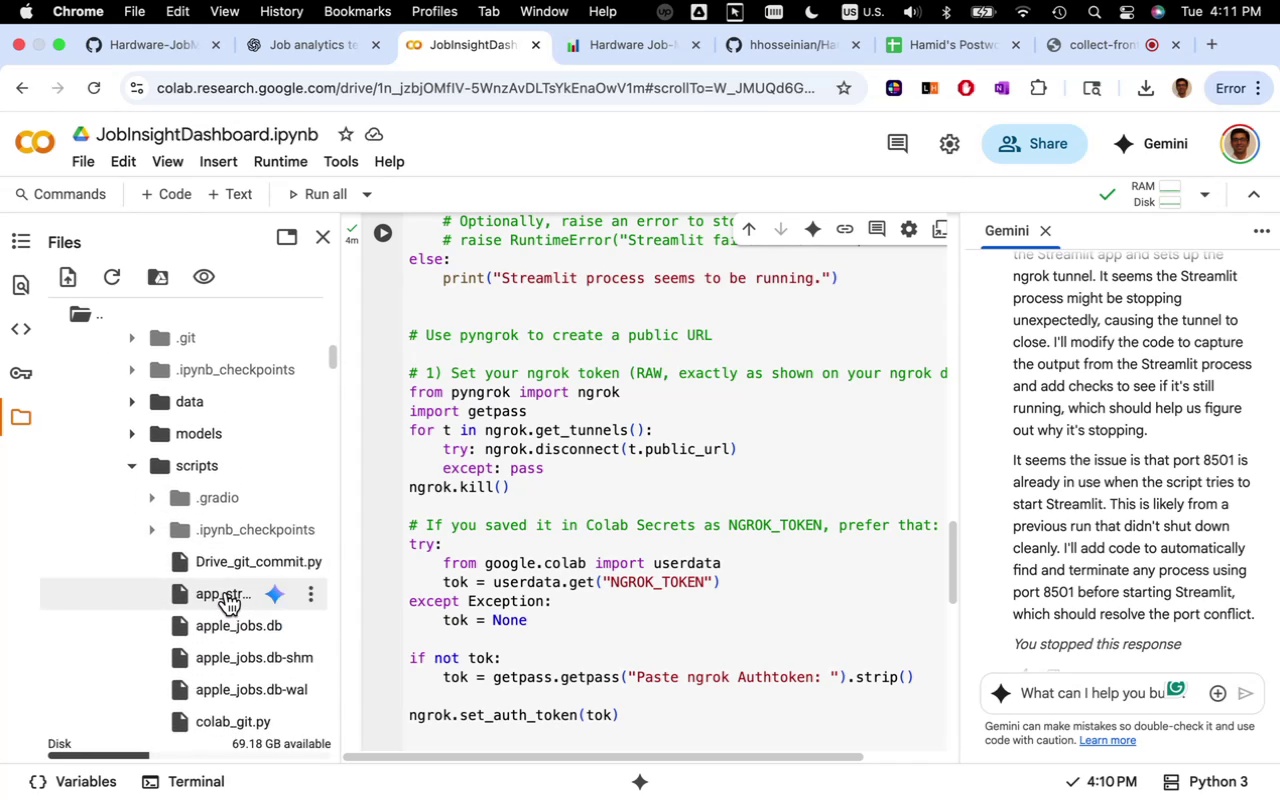 
double_click([223, 593])
 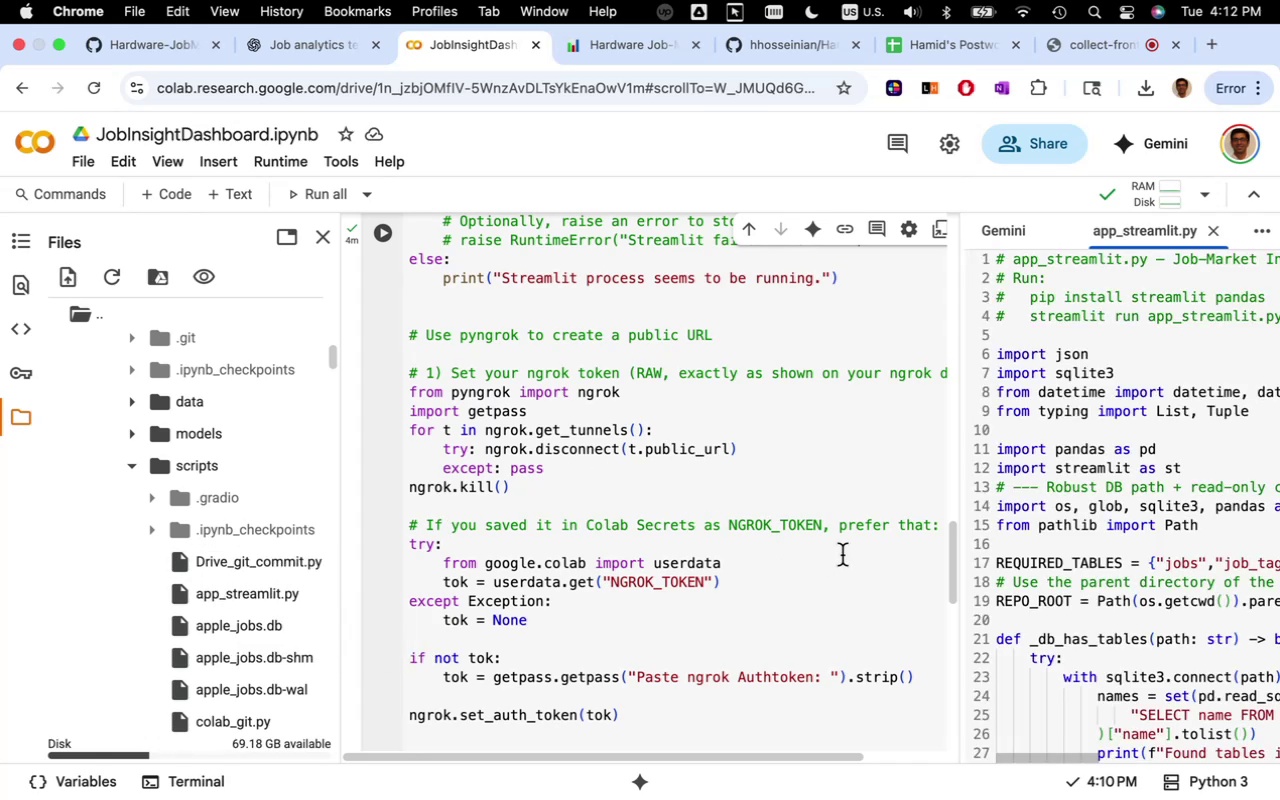 
wait(5.46)
 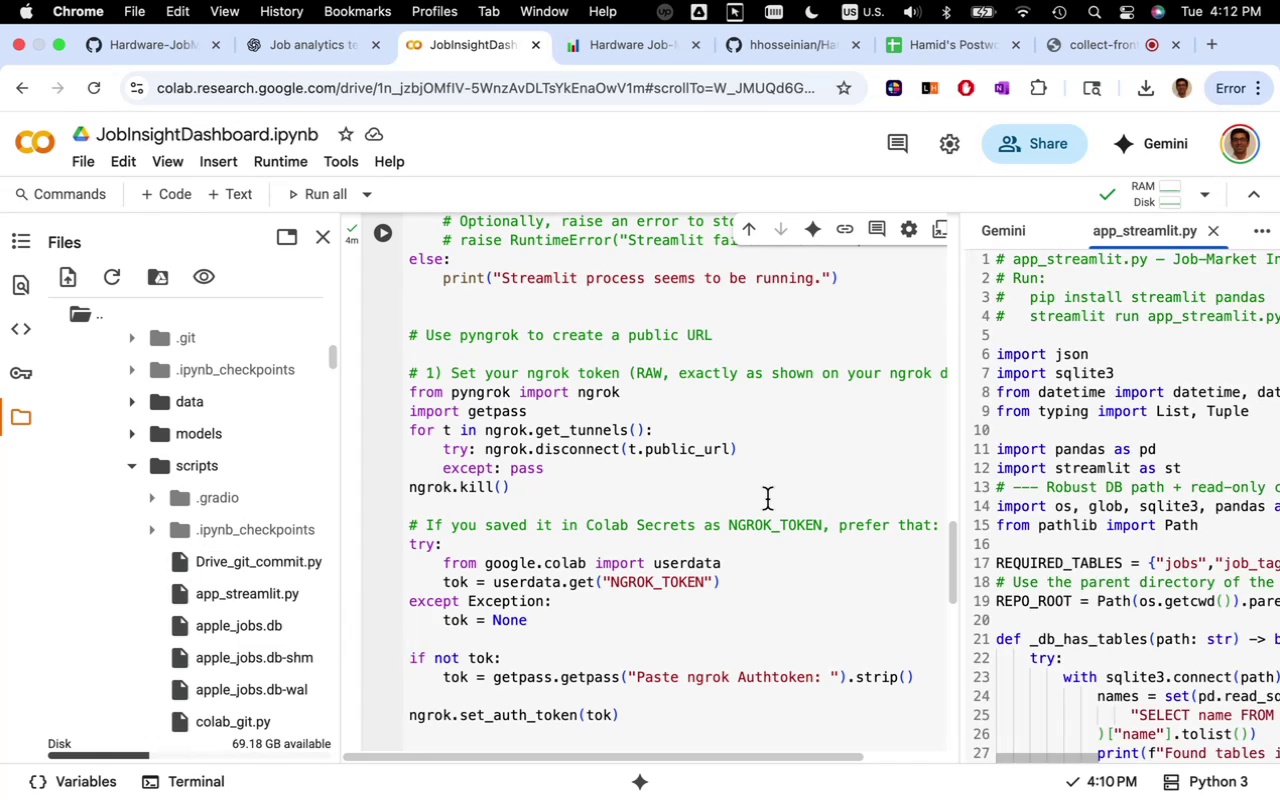 
left_click_drag(start_coordinate=[961, 442], to_coordinate=[670, 488])
 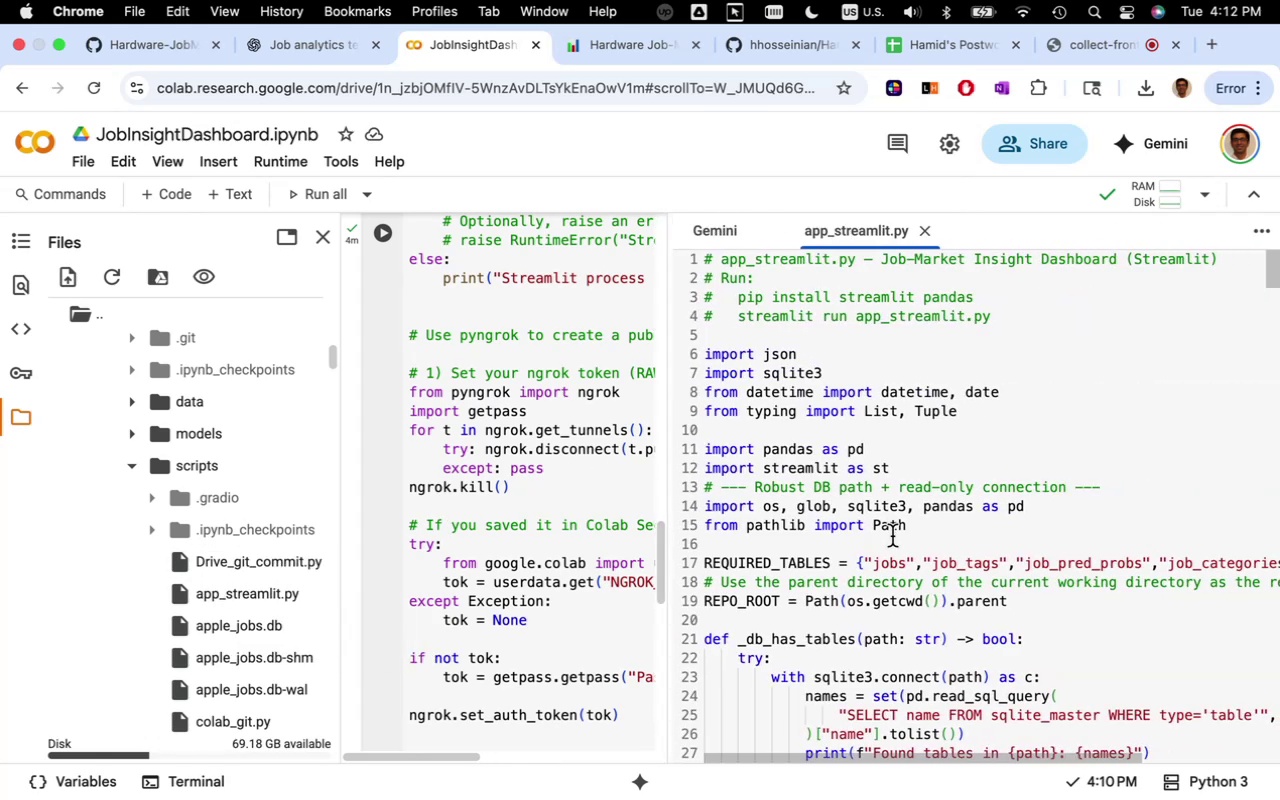 
scroll: coordinate [893, 543], scroll_direction: down, amount: 106.0
 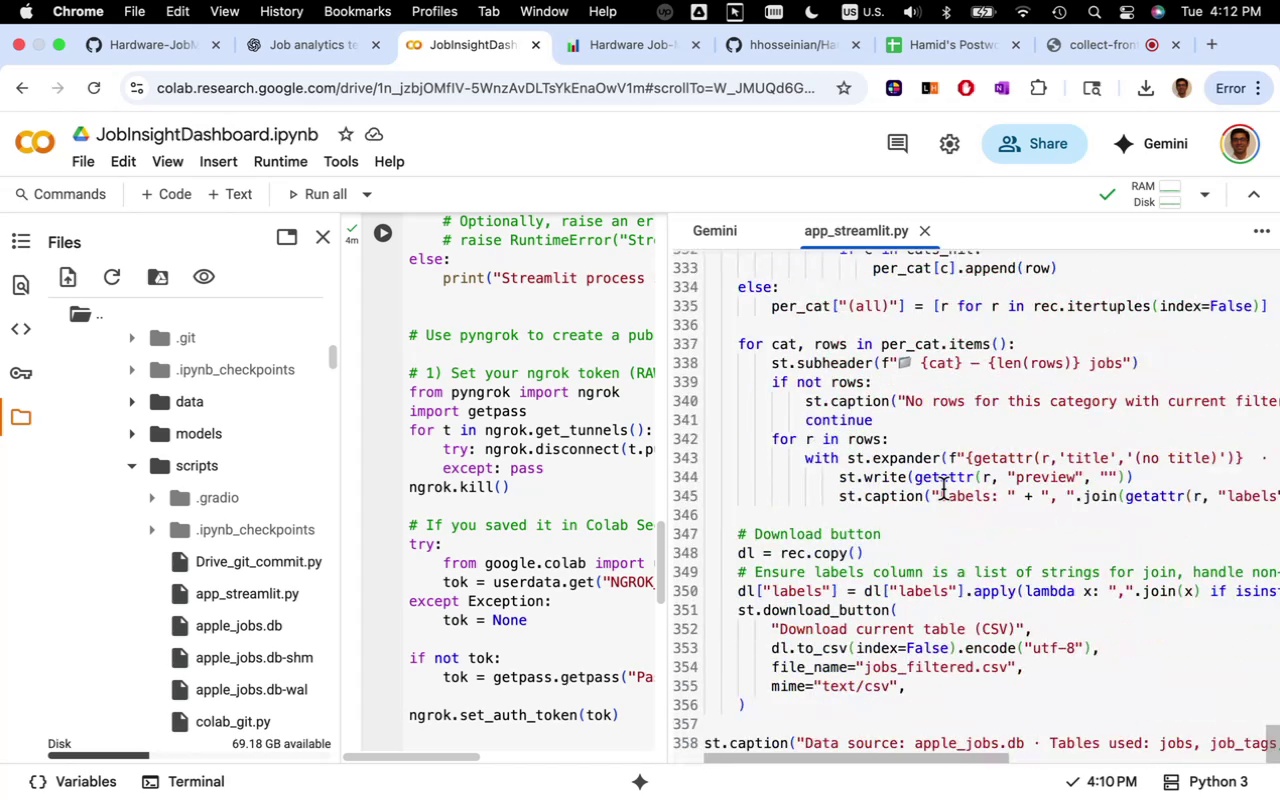 
scroll: coordinate [1066, 439], scroll_direction: up, amount: 11.0
 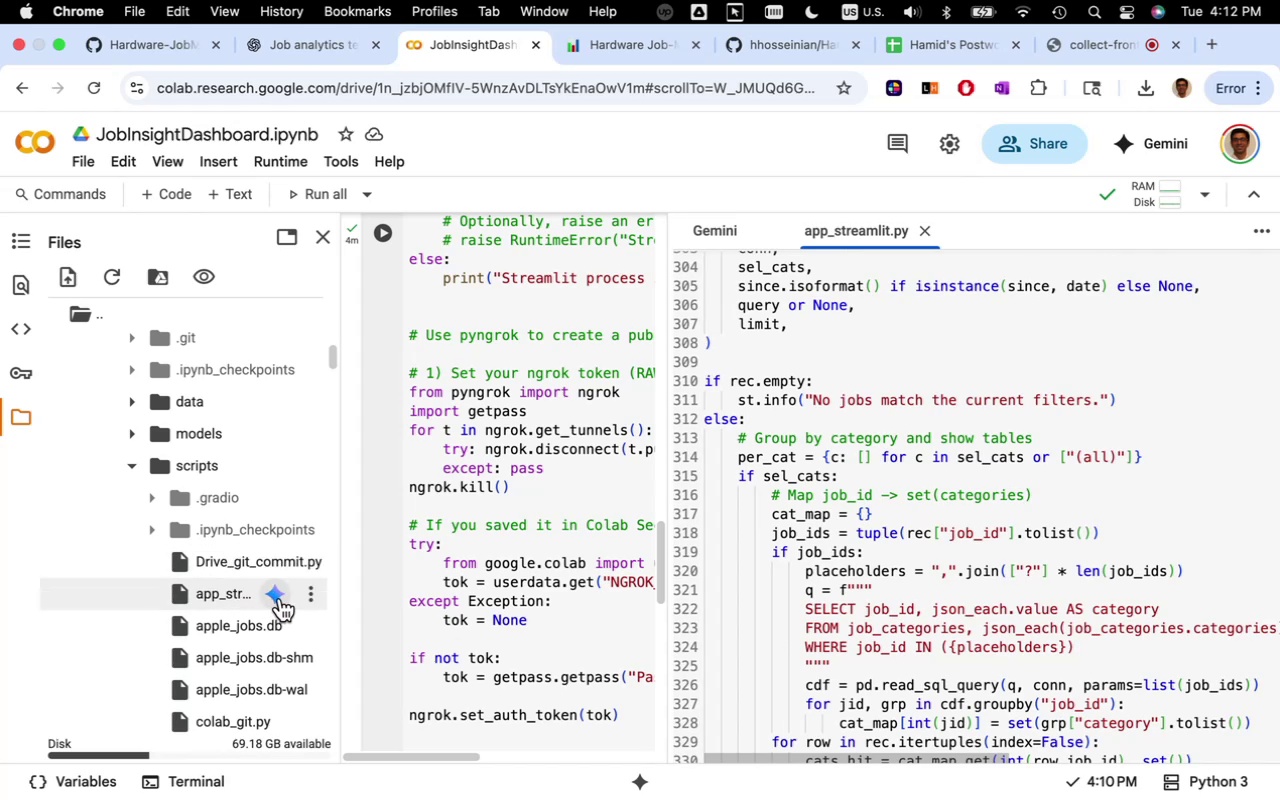 
left_click([279, 597])
 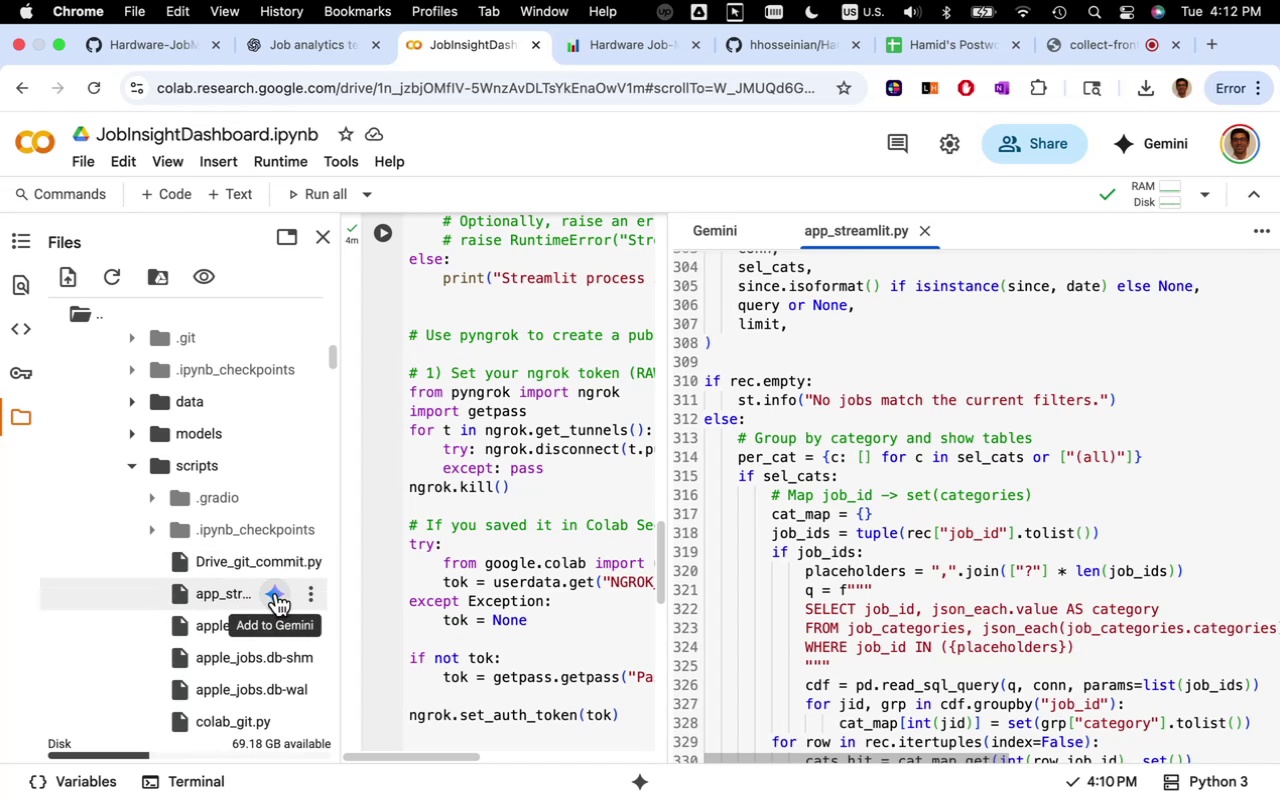 
wait(6.28)
 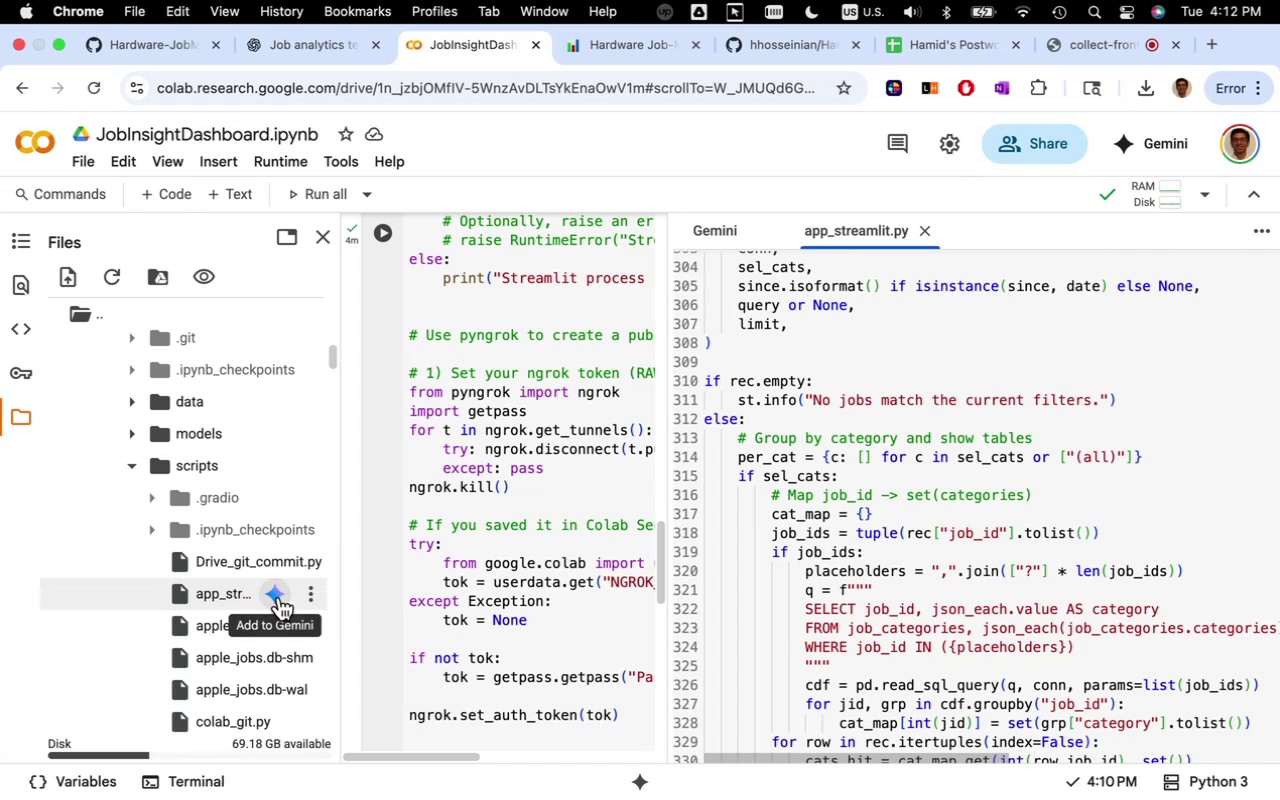 
left_click([727, 228])
 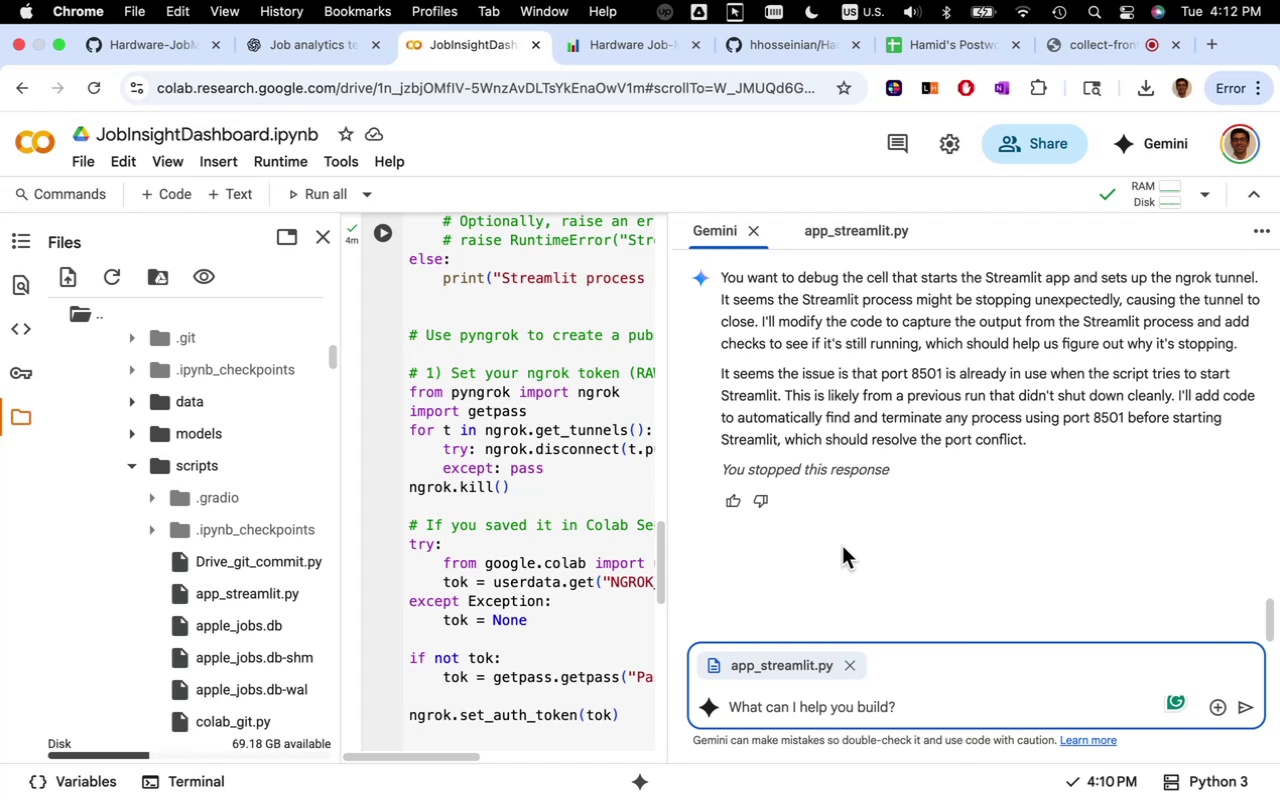 
type(how can I add url )
 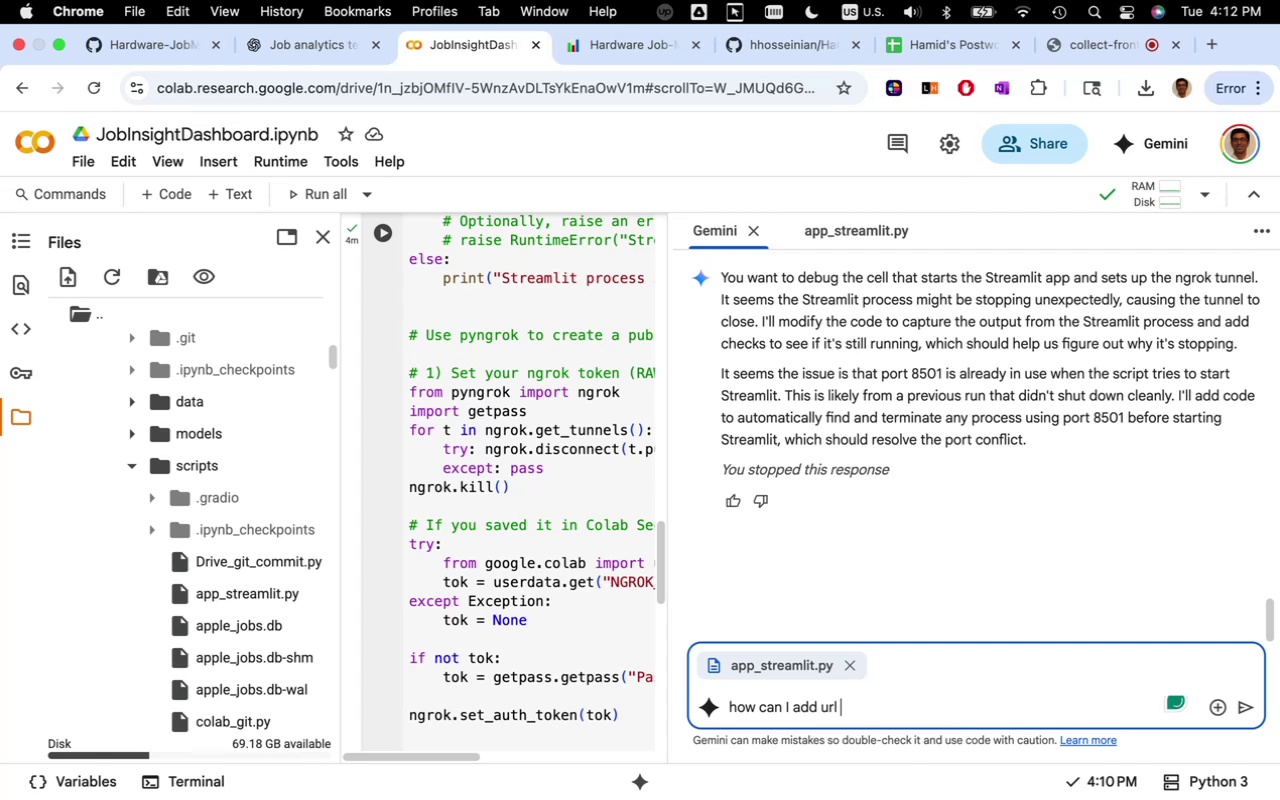 
type(ojobs)
 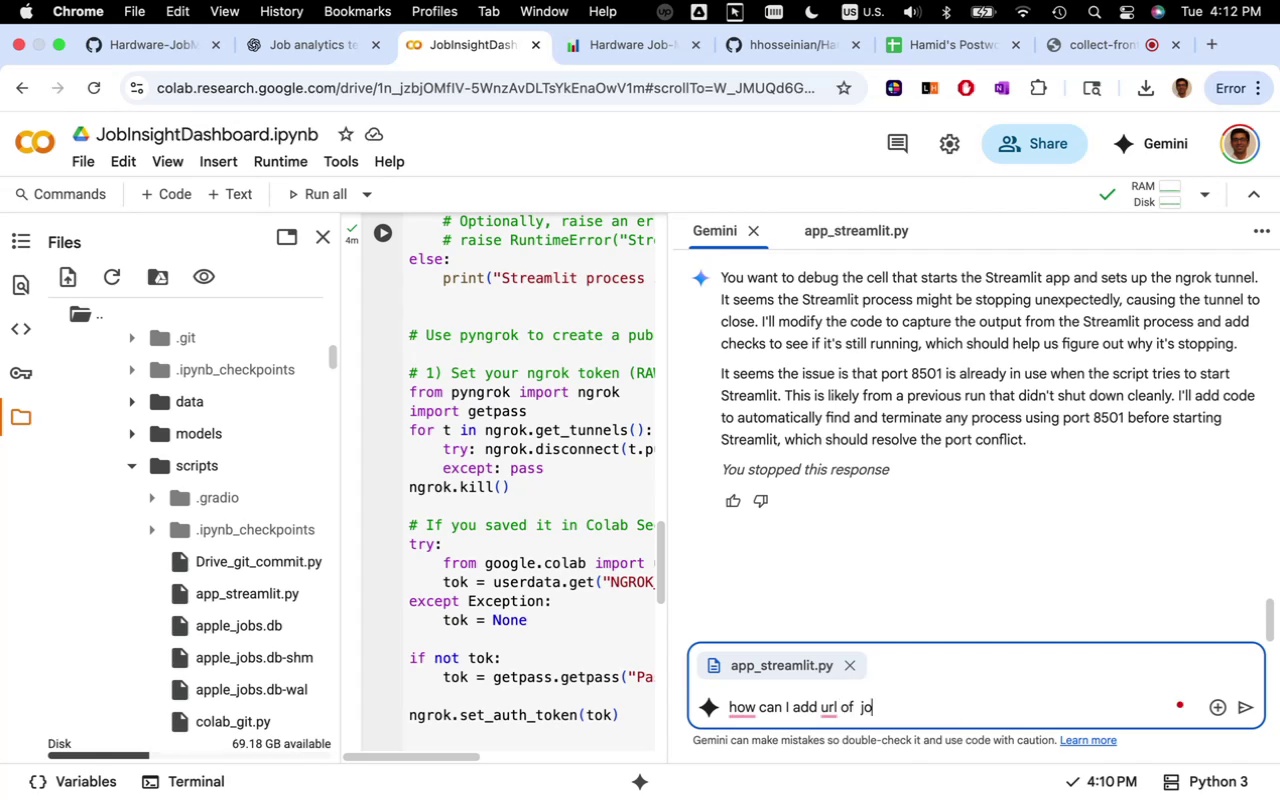 
hold_key(key=F, duration=1.72)
 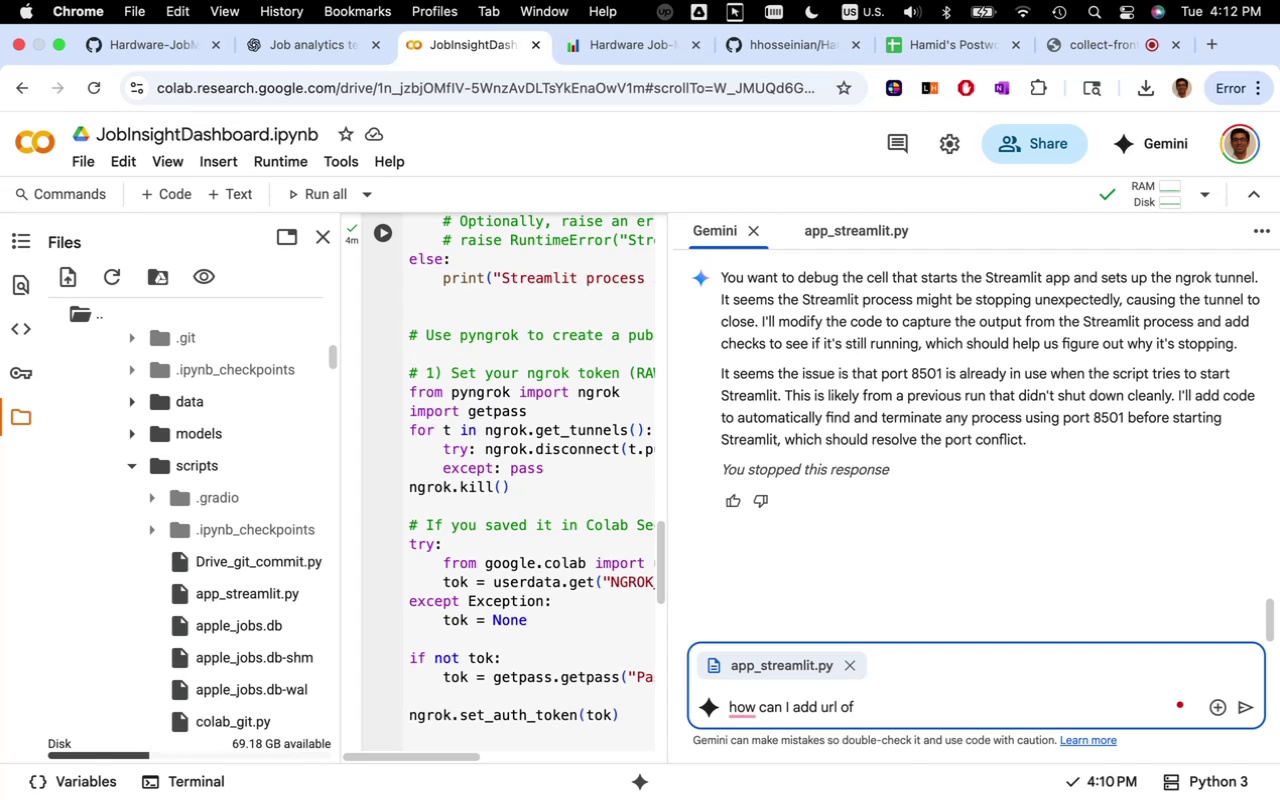 
hold_key(key=Space, duration=2.43)
 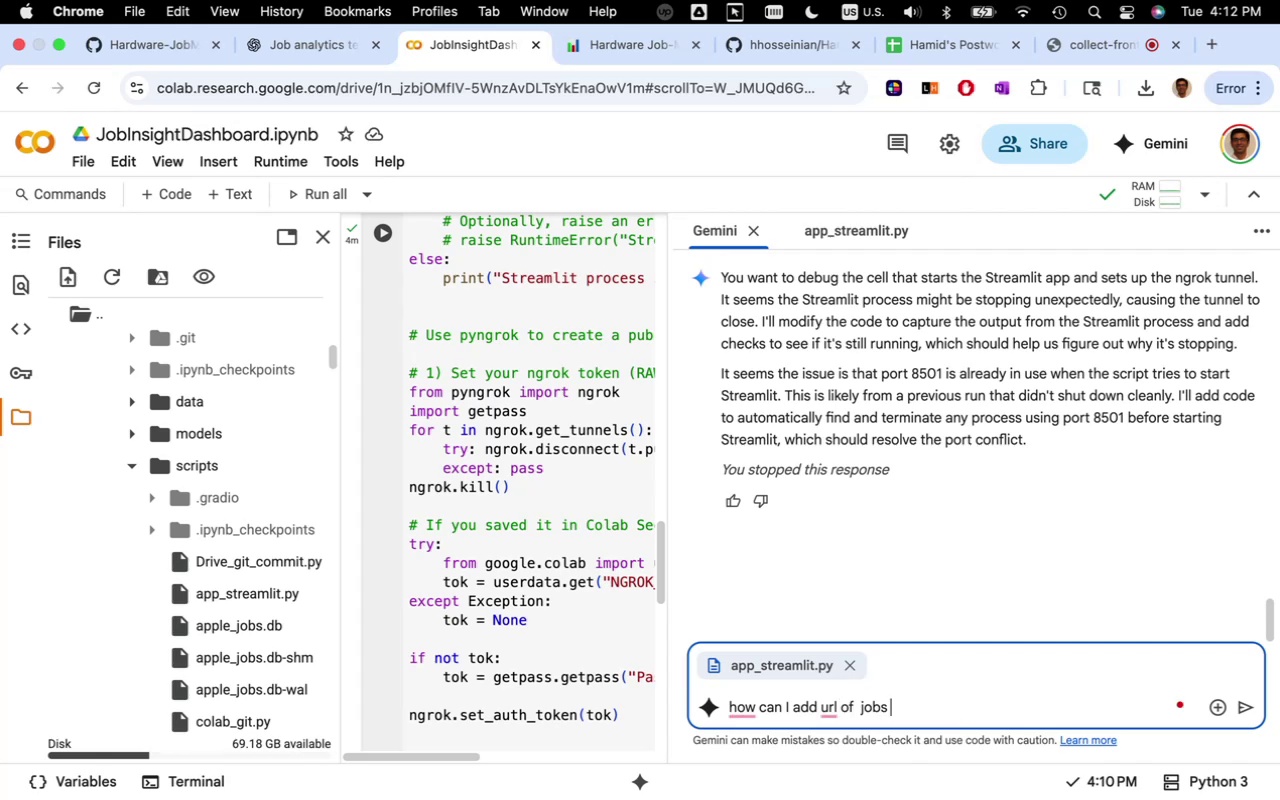 
type(and their job id to steamlit app)
 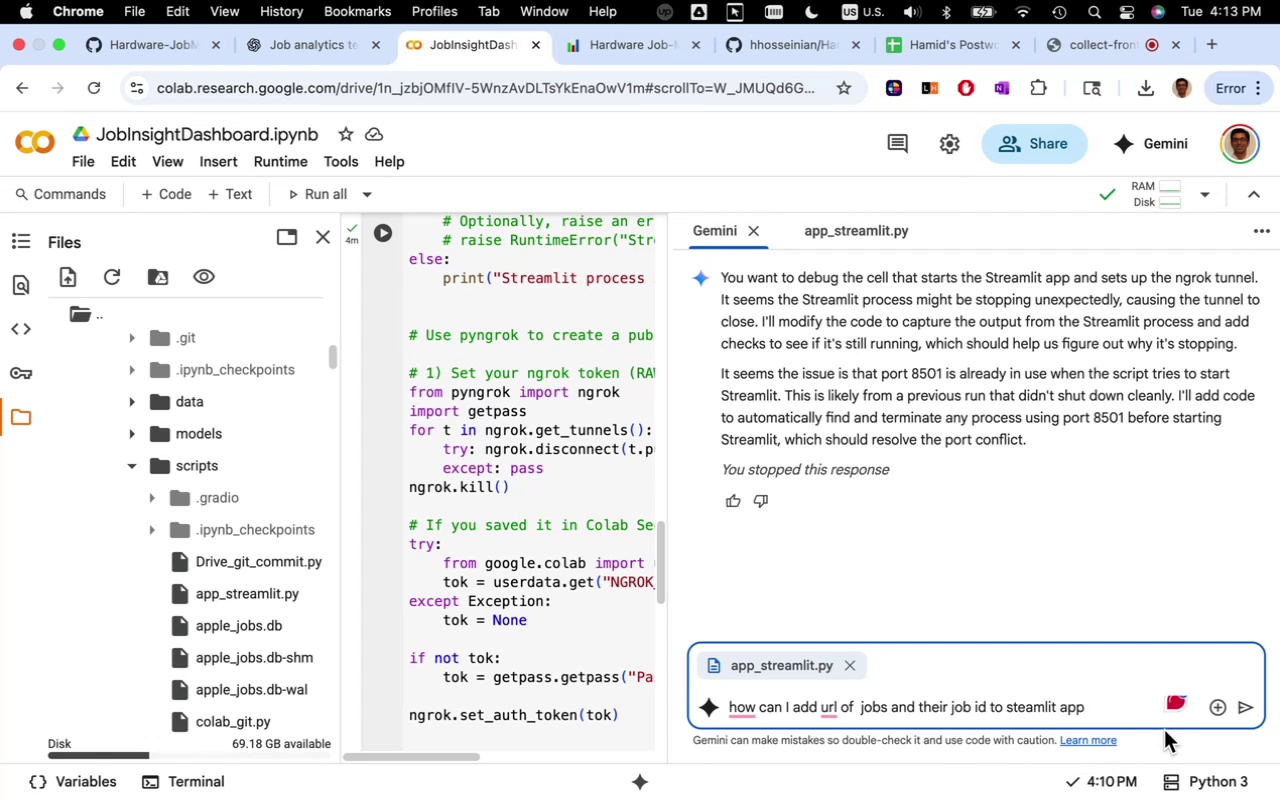 
wait(5.17)
 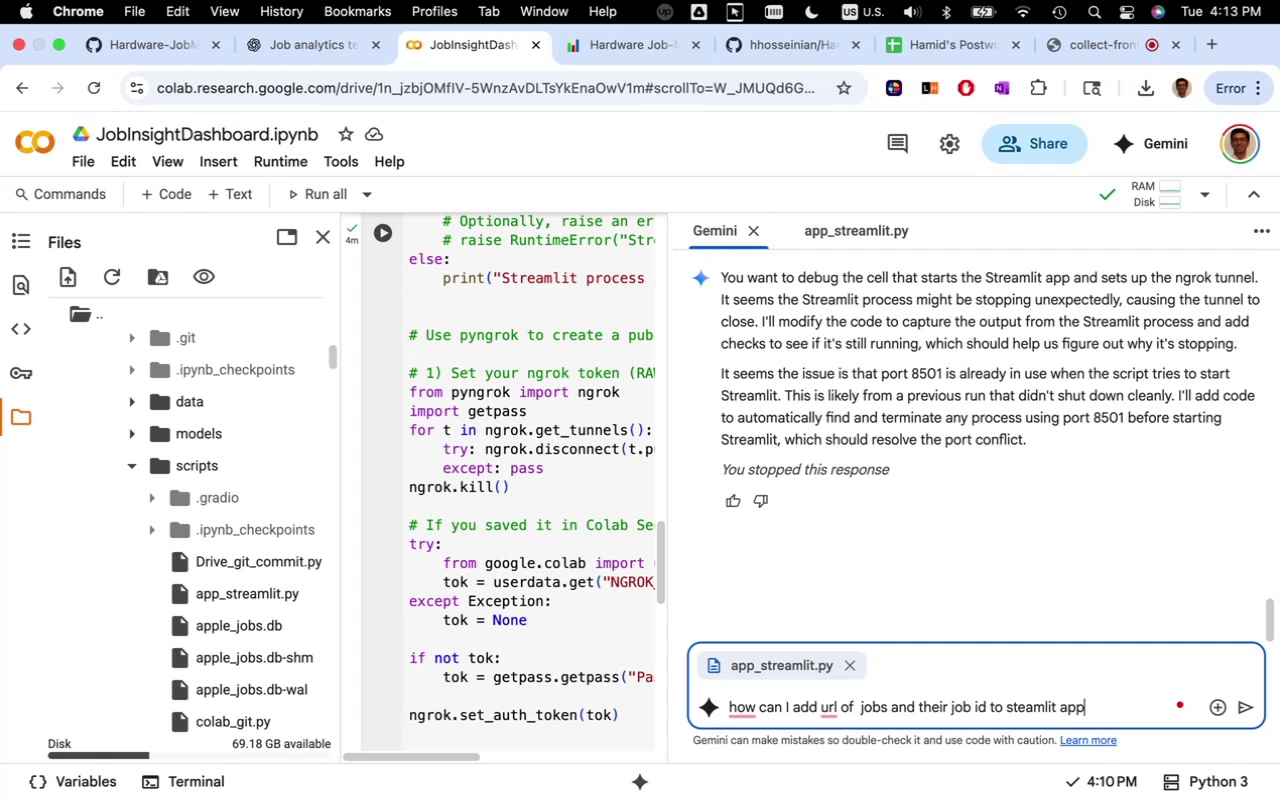 
left_click([1247, 703])
 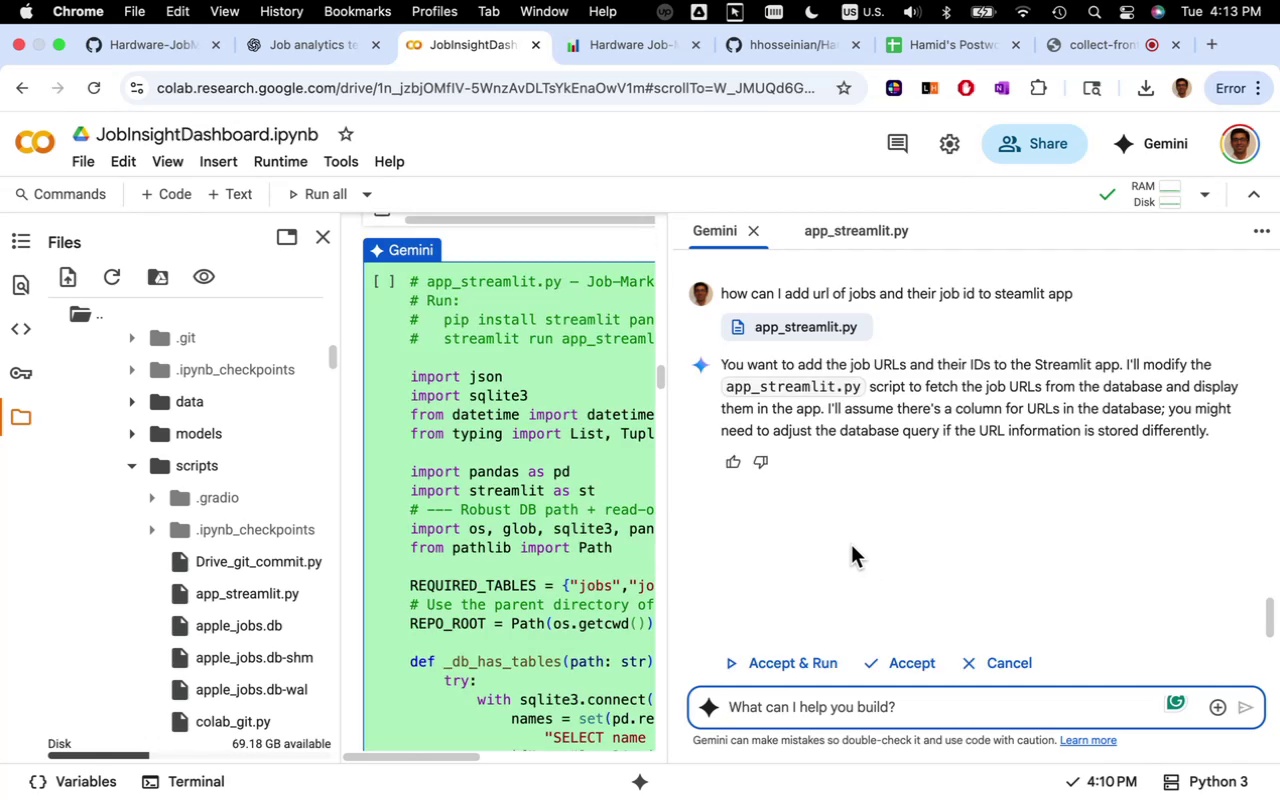 
wait(32.69)
 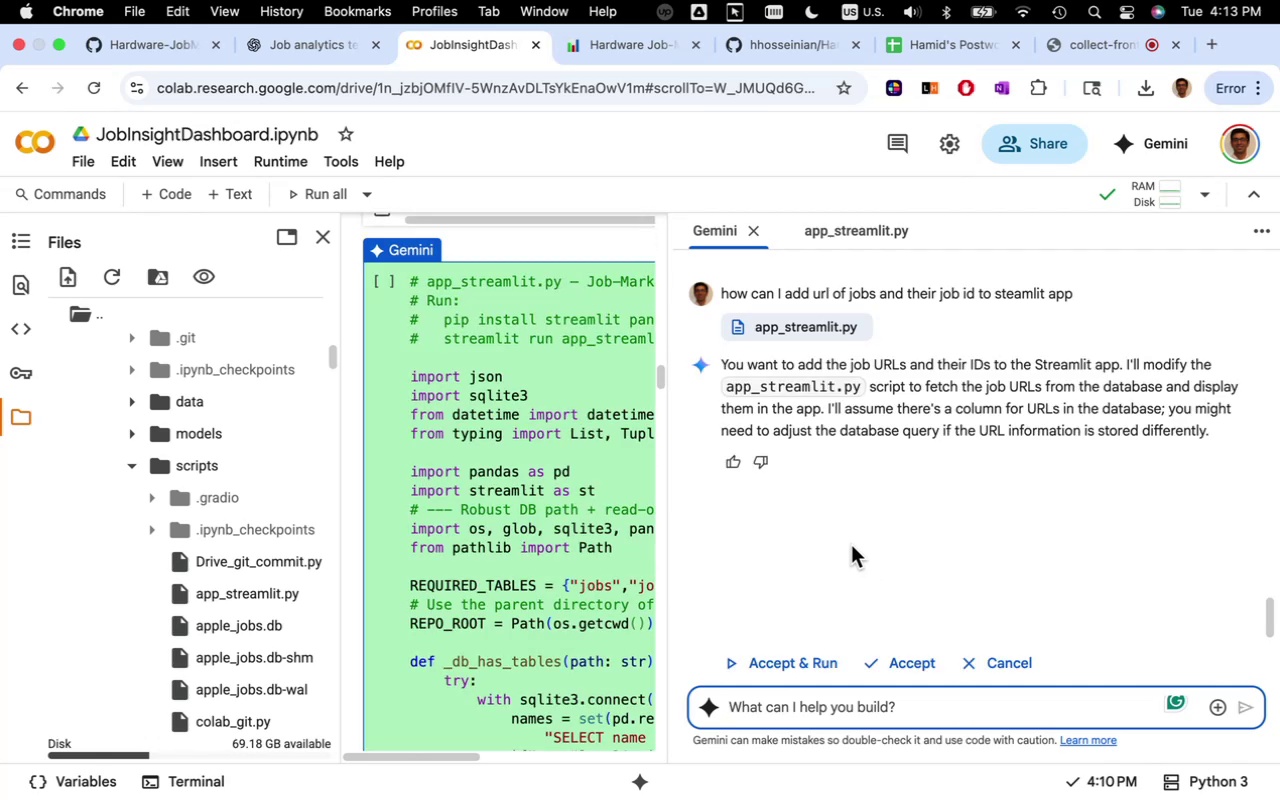 
left_click([792, 658])
 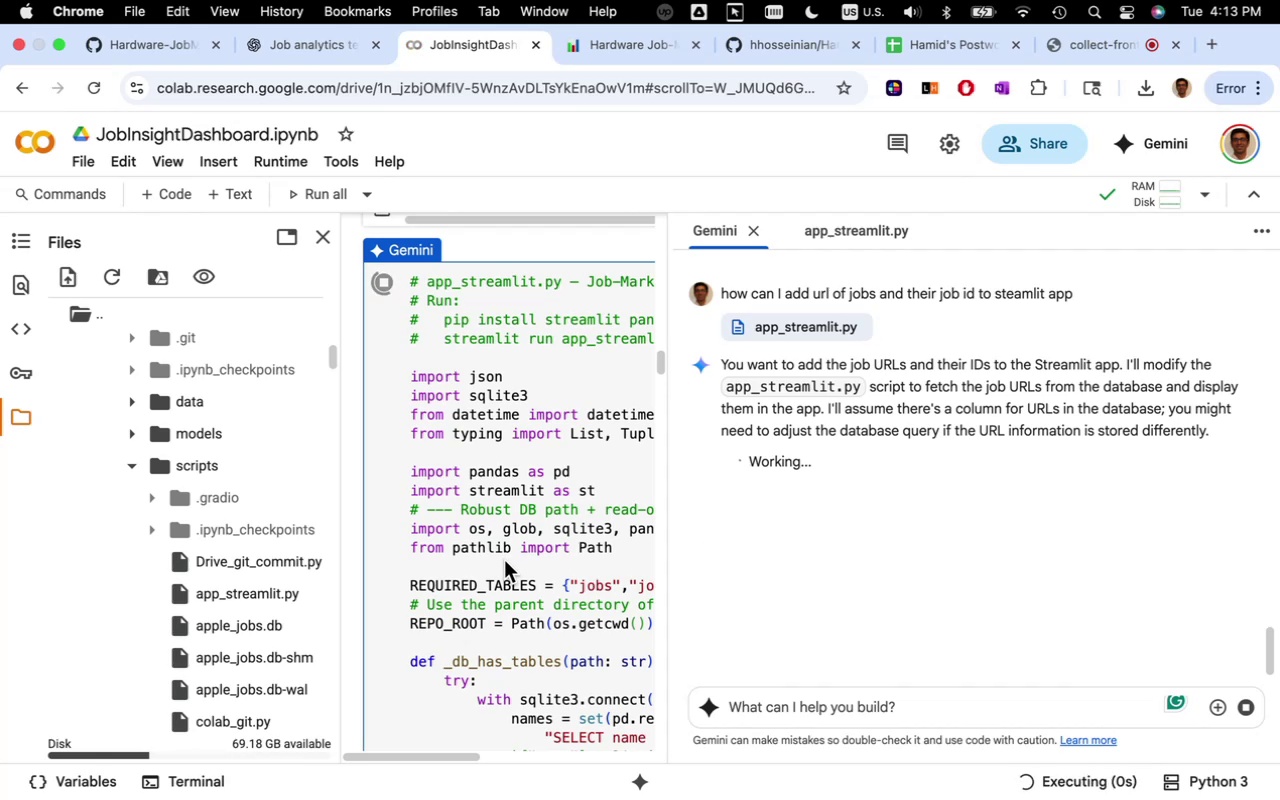 
scroll: coordinate [561, 575], scroll_direction: down, amount: 64.0
 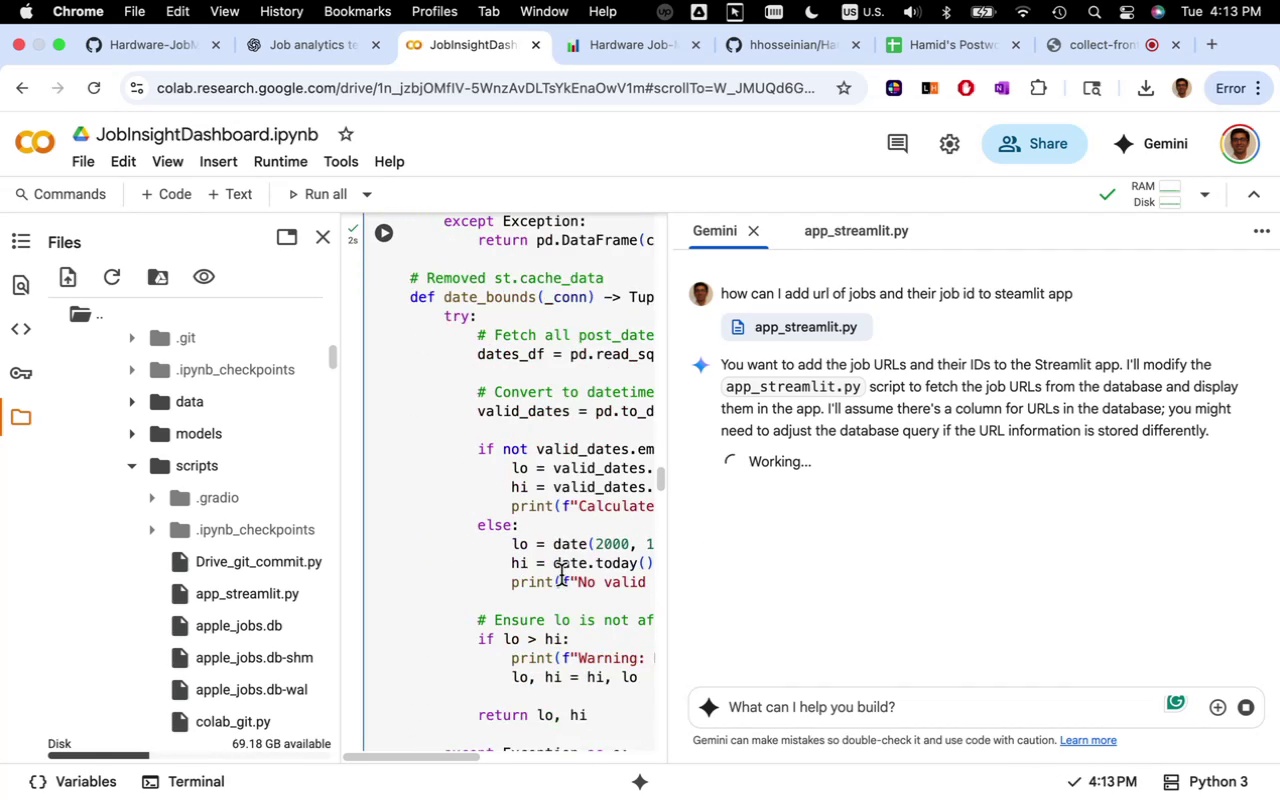 
scroll: coordinate [561, 575], scroll_direction: up, amount: 10.0
 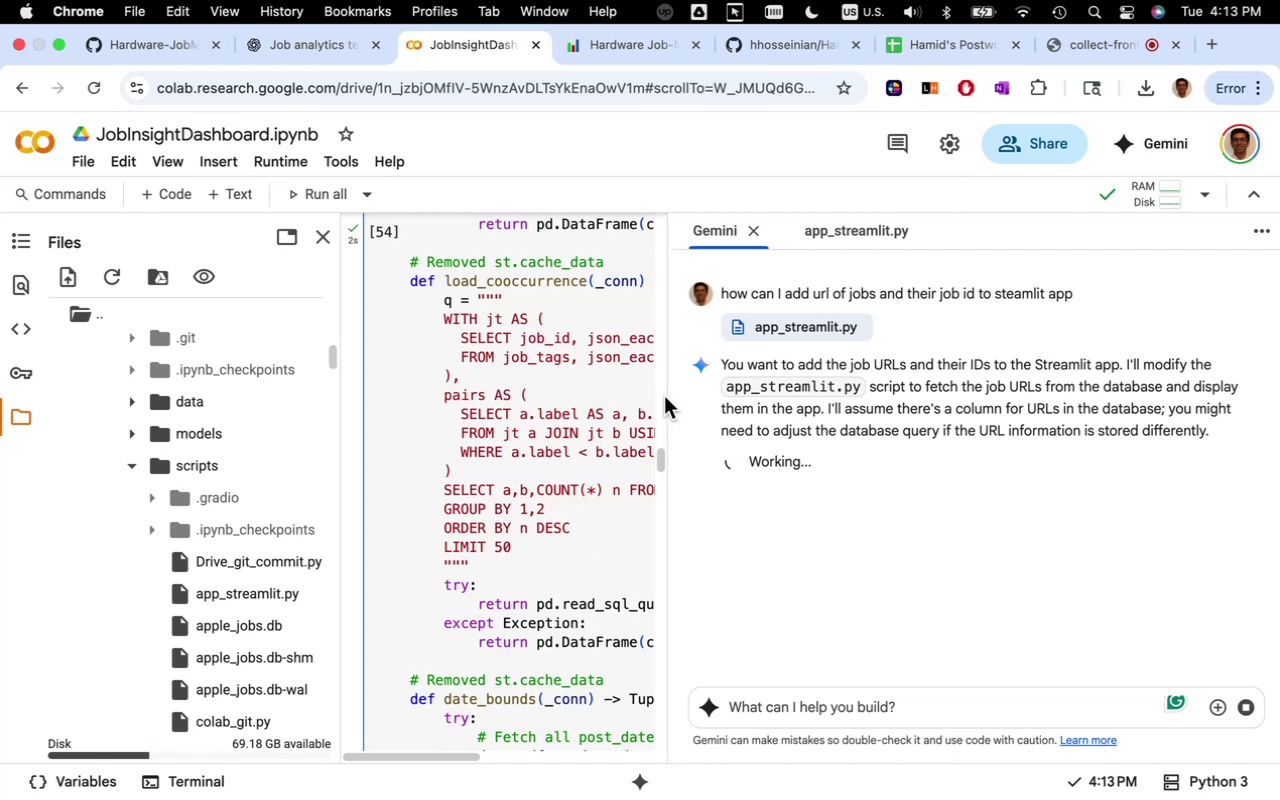 
wait(5.15)
 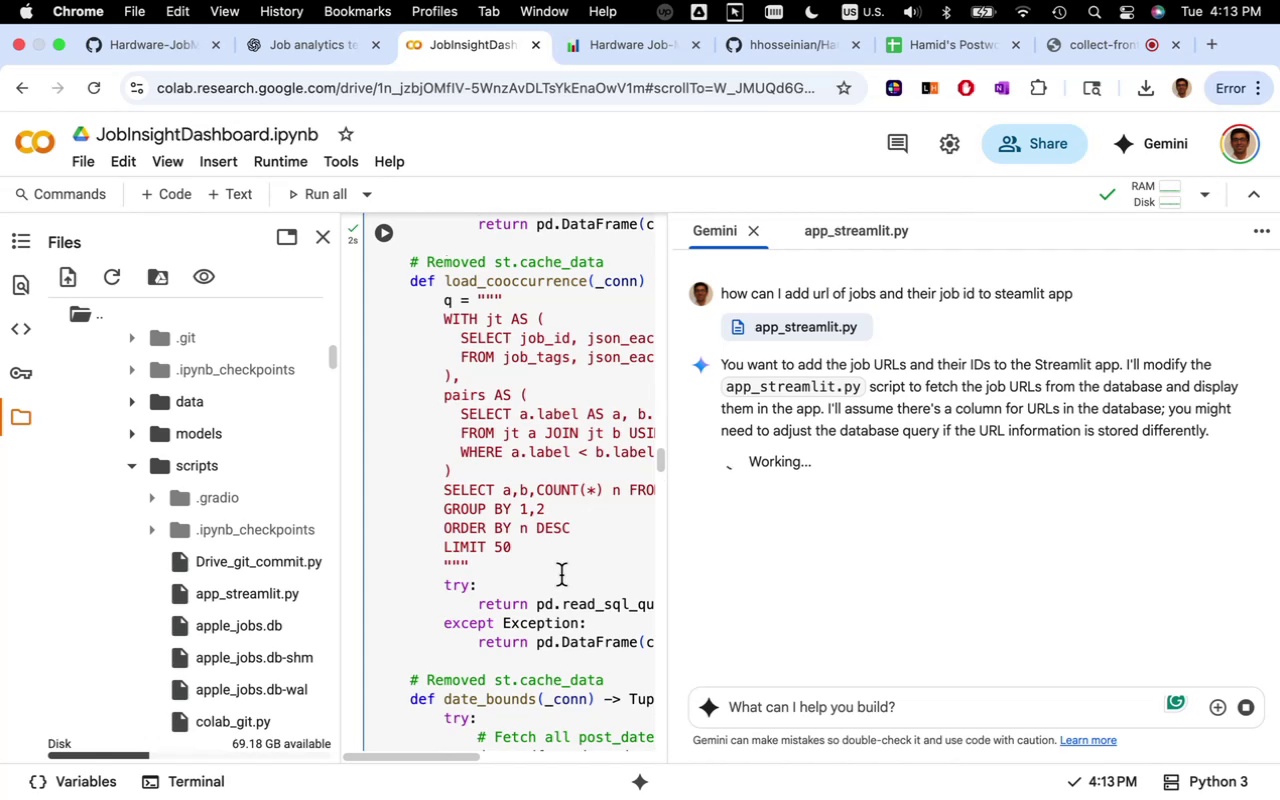 
left_click_drag(start_coordinate=[667, 394], to_coordinate=[874, 393])
 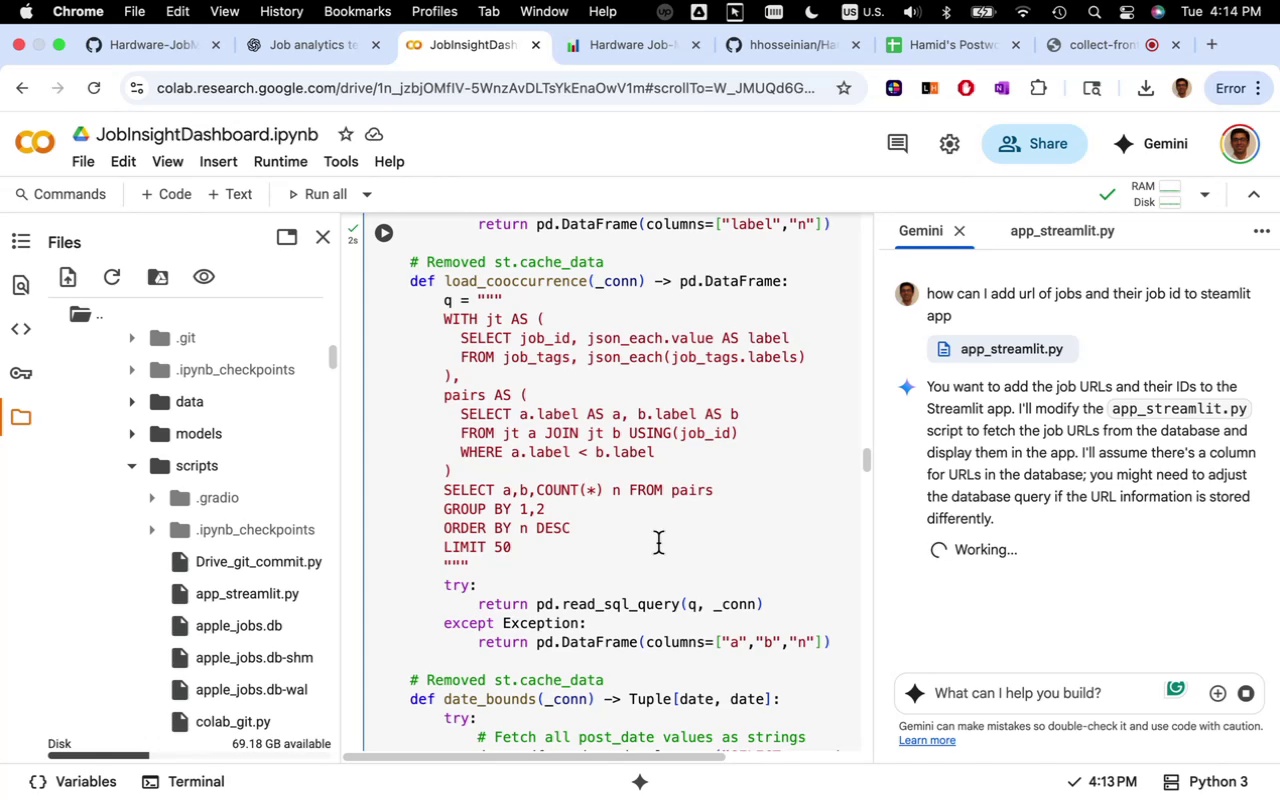 
wait(16.71)
 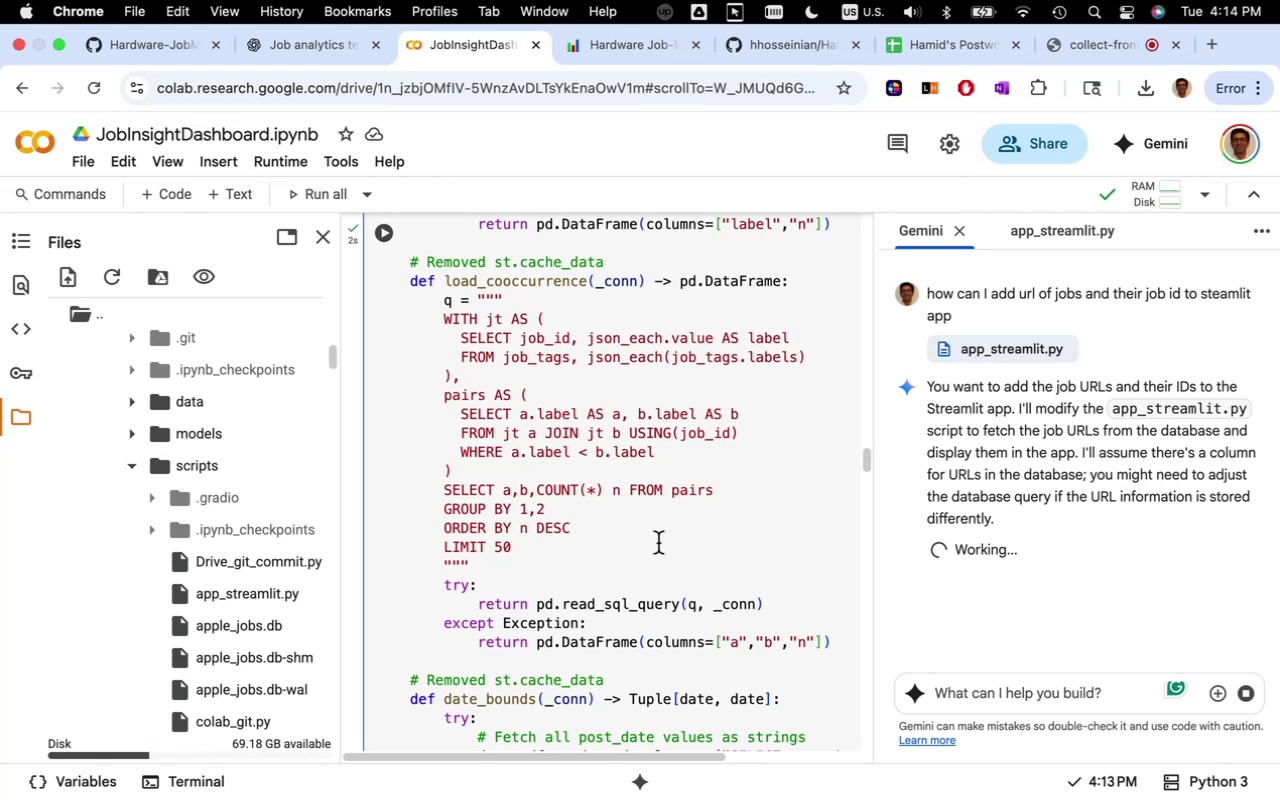 
scroll: coordinate [658, 543], scroll_direction: down, amount: 70.0
 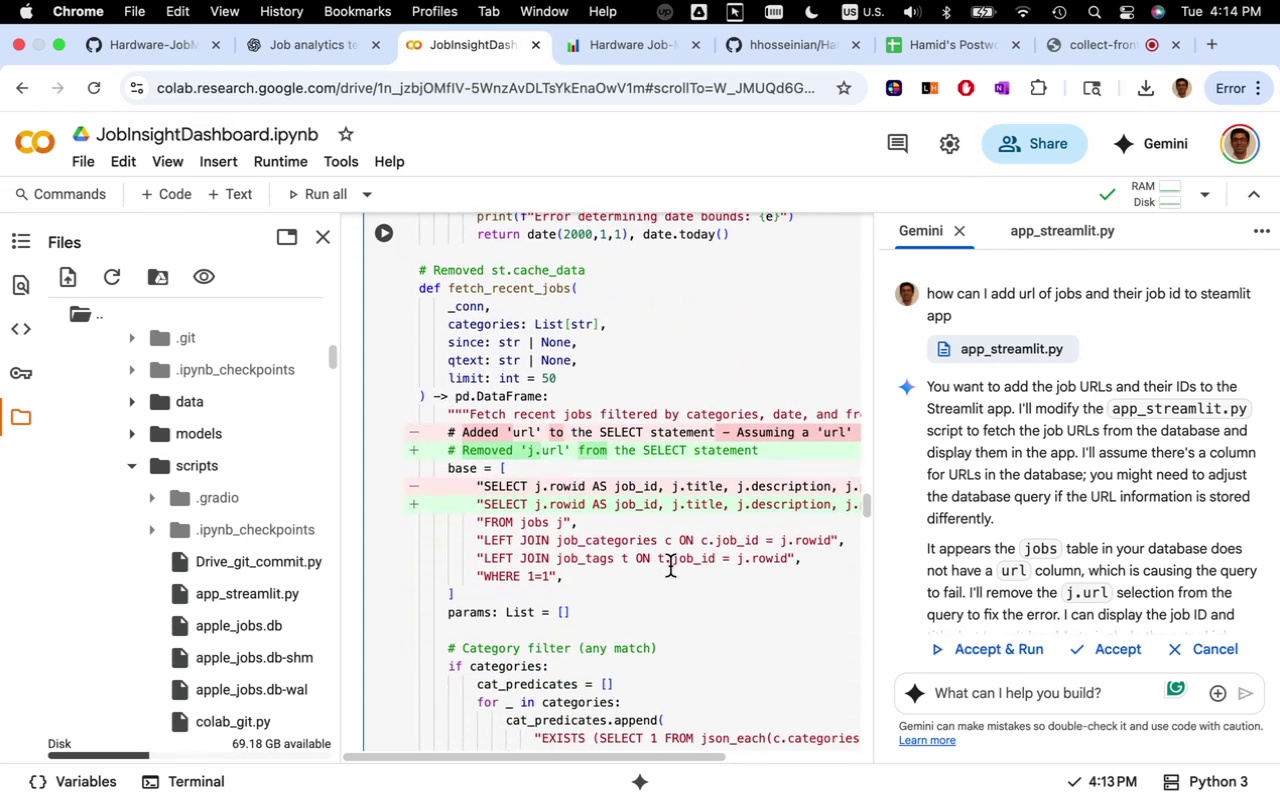 
wait(6.21)
 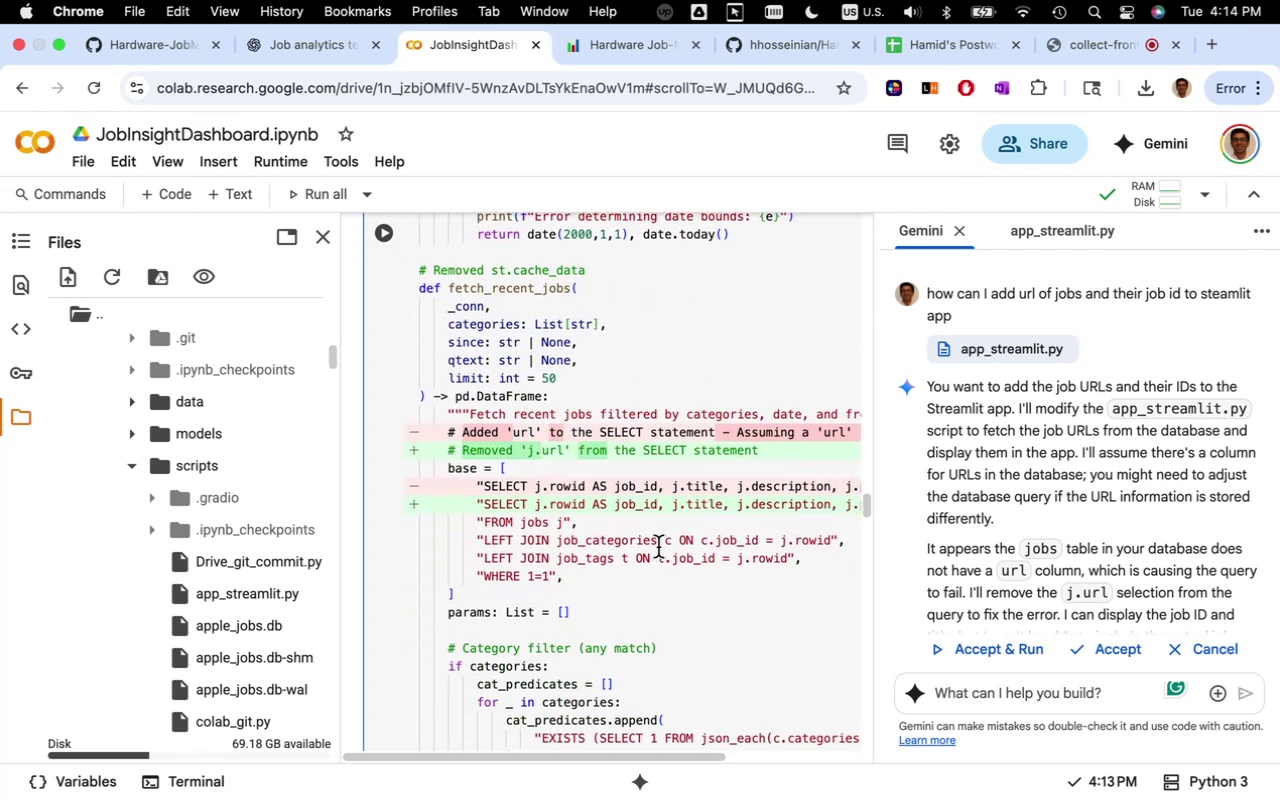 
scroll: coordinate [663, 572], scroll_direction: down, amount: 4.0
 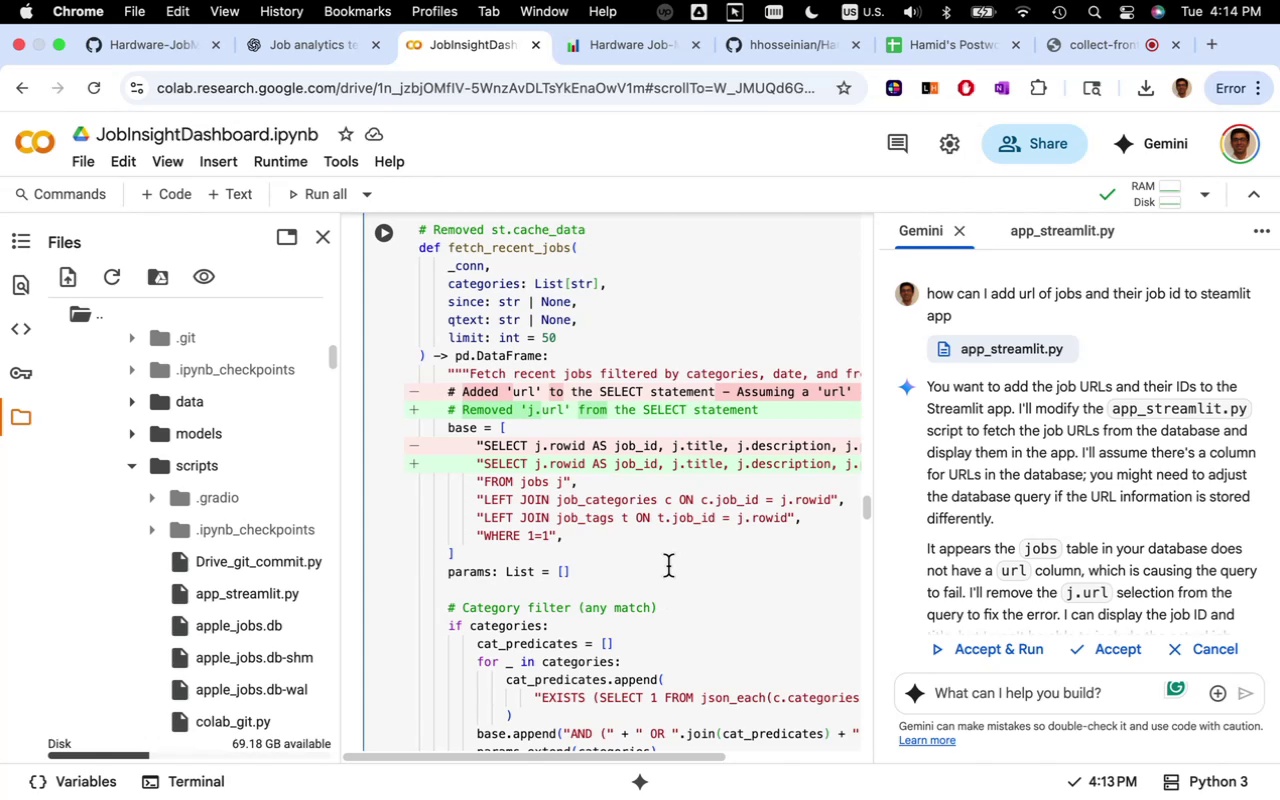 
wait(15.01)
 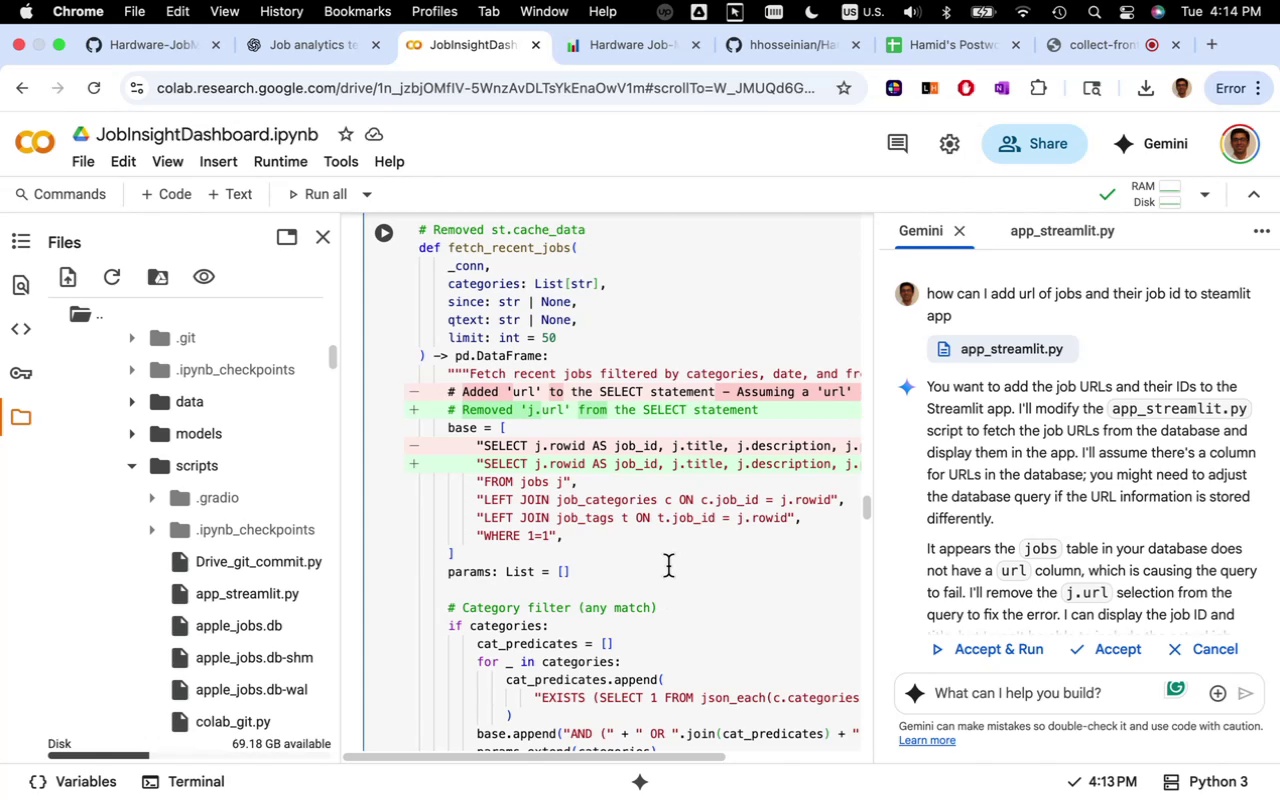 
left_click_drag(start_coordinate=[630, 756], to_coordinate=[620, 752])
 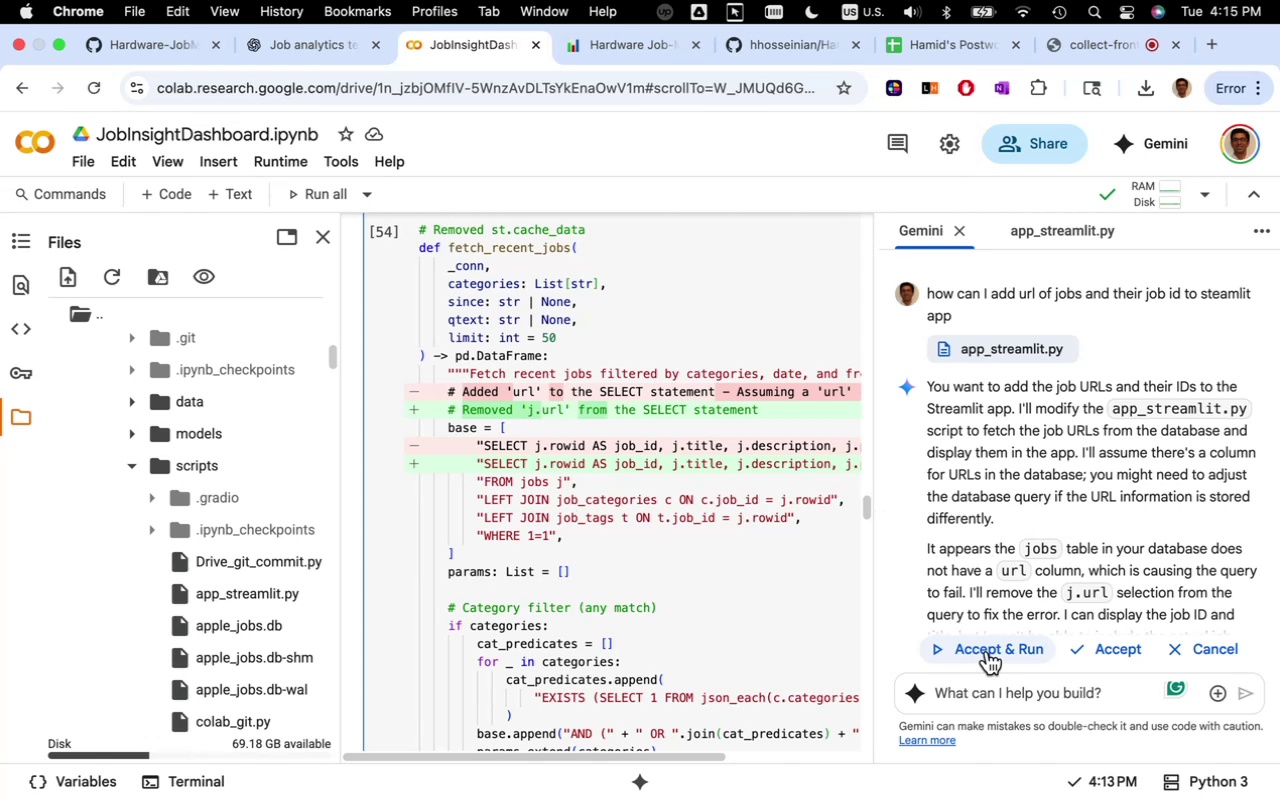 
wait(24.97)
 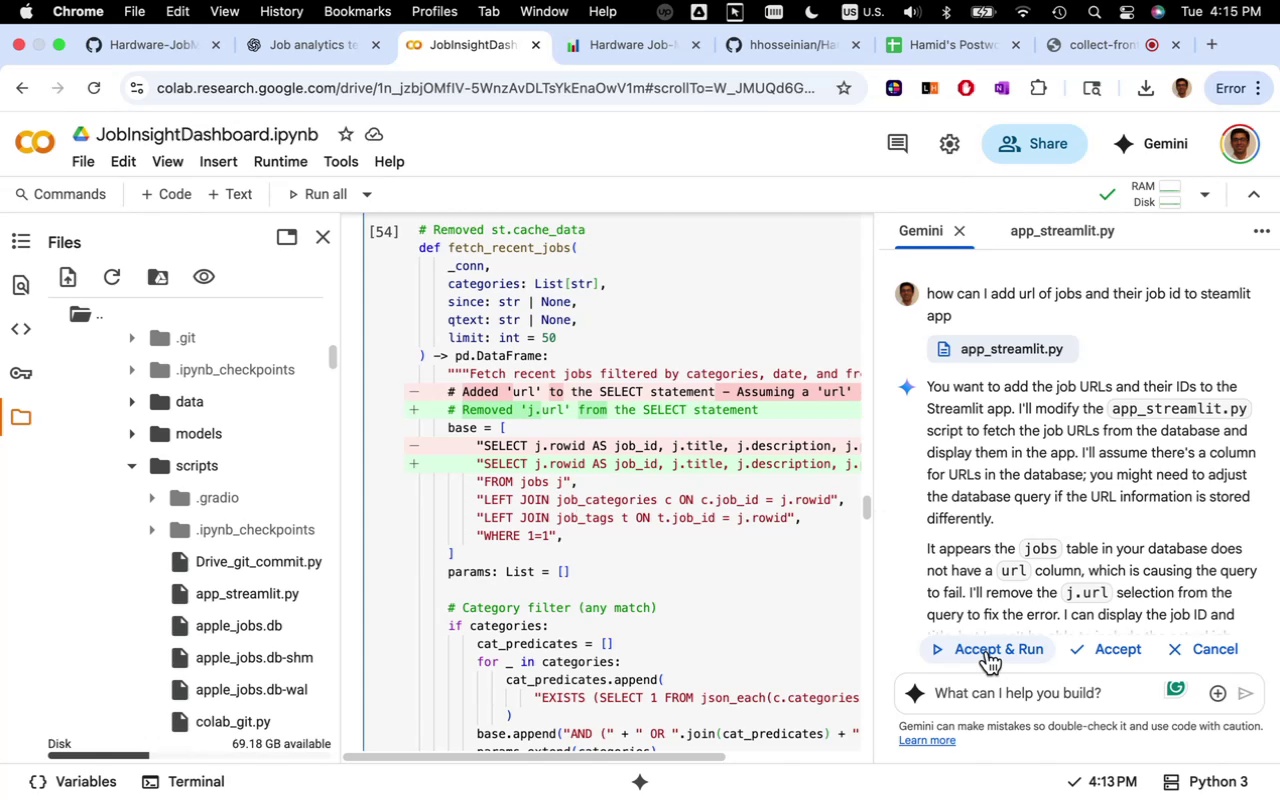 
scroll: coordinate [952, 528], scroll_direction: down, amount: 10.0
 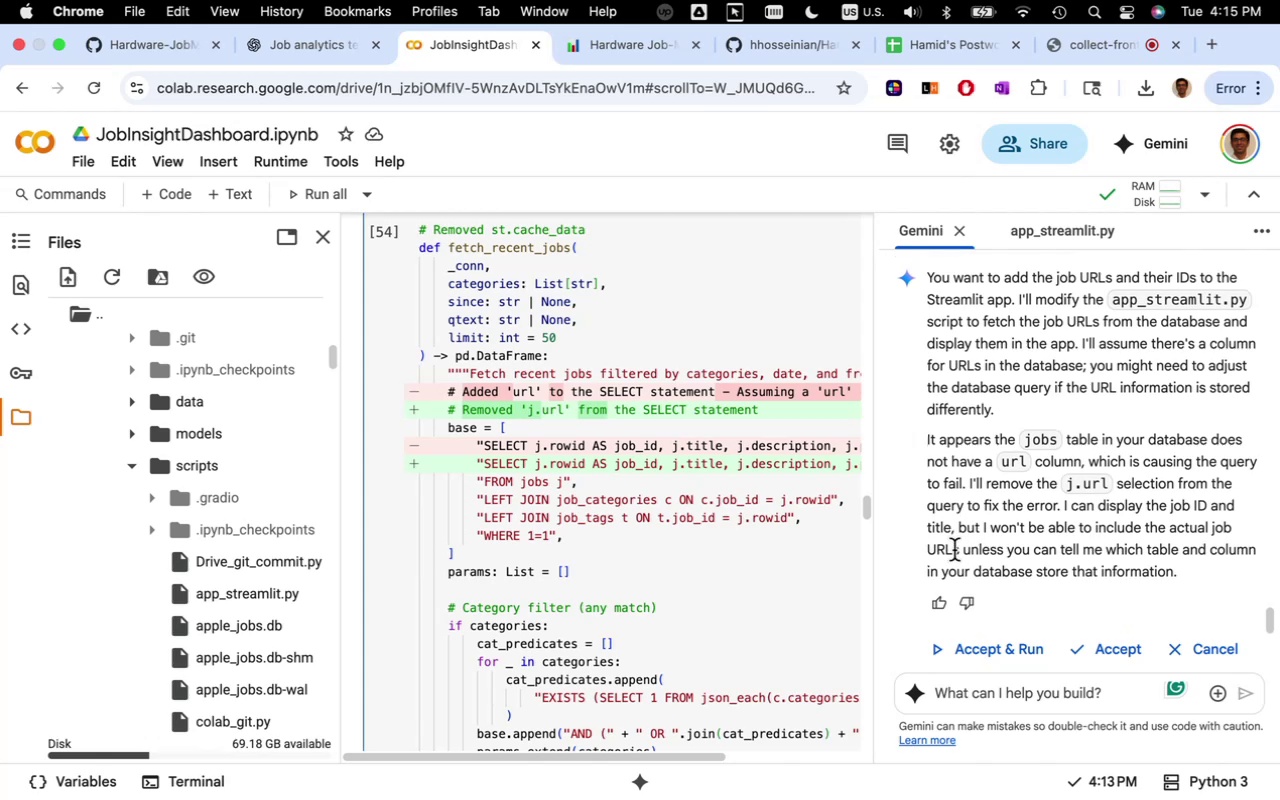 
mouse_move([980, 629])
 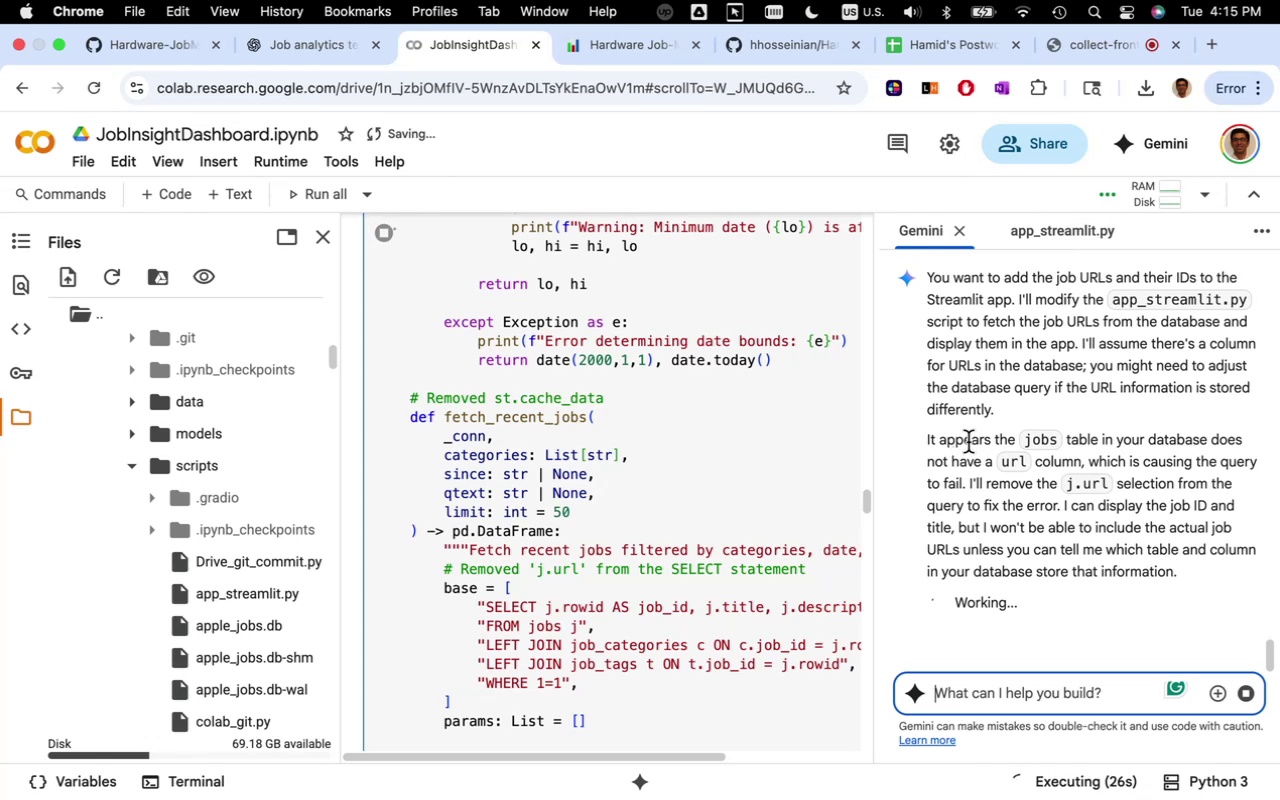 
wait(37.5)
 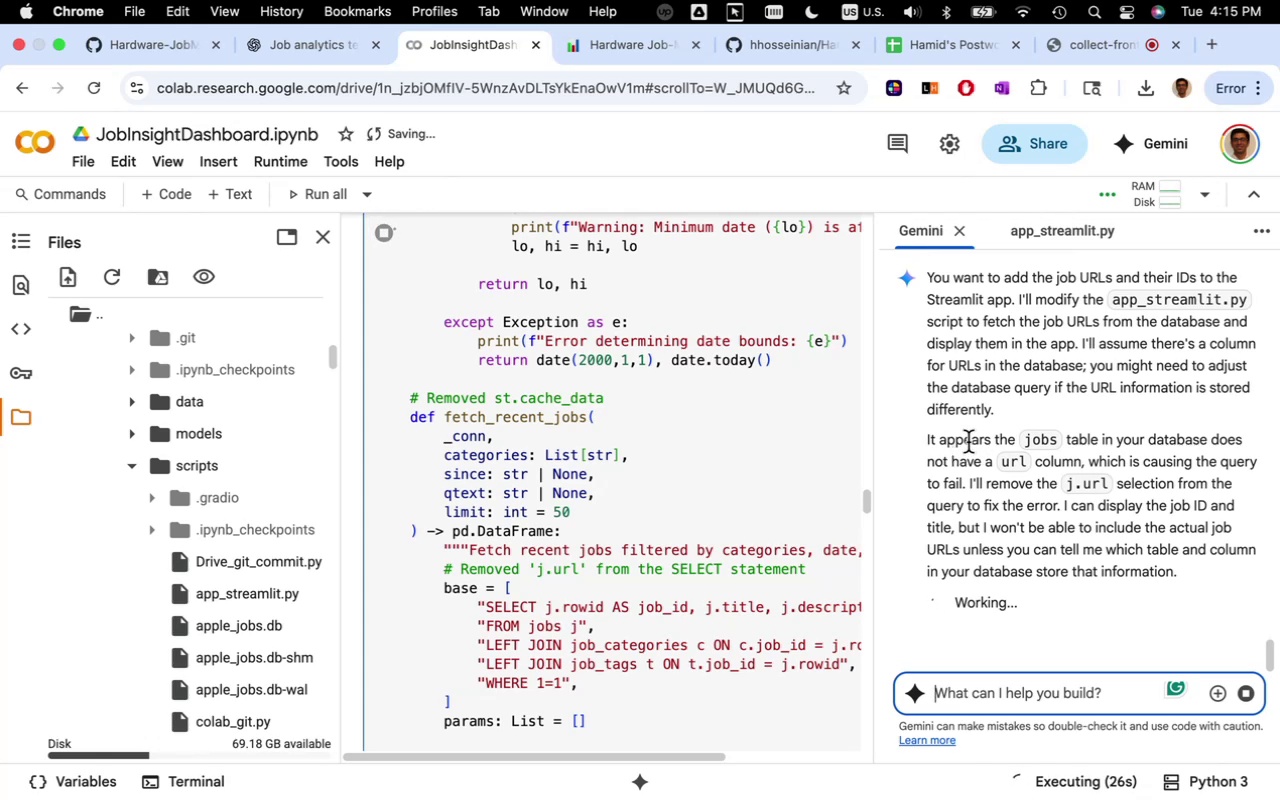 
left_click([85, 154])
 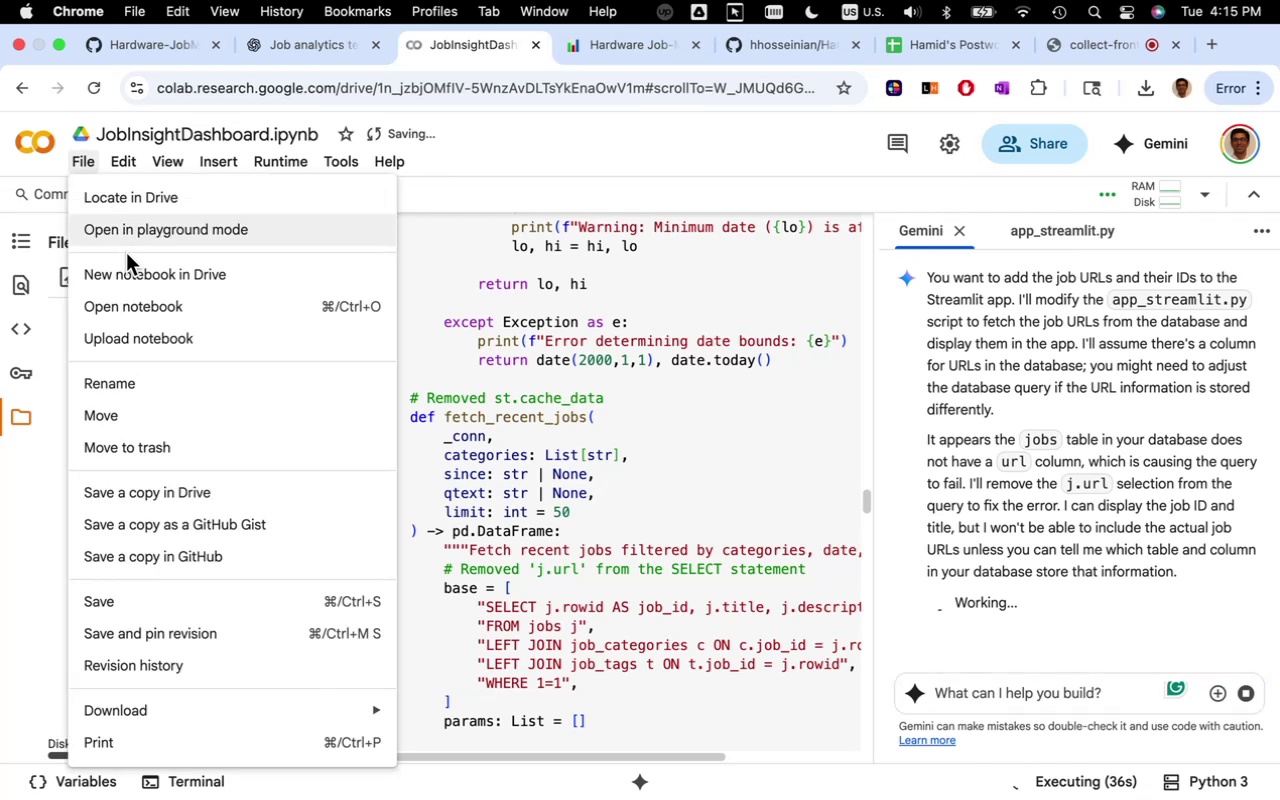 
wait(8.06)
 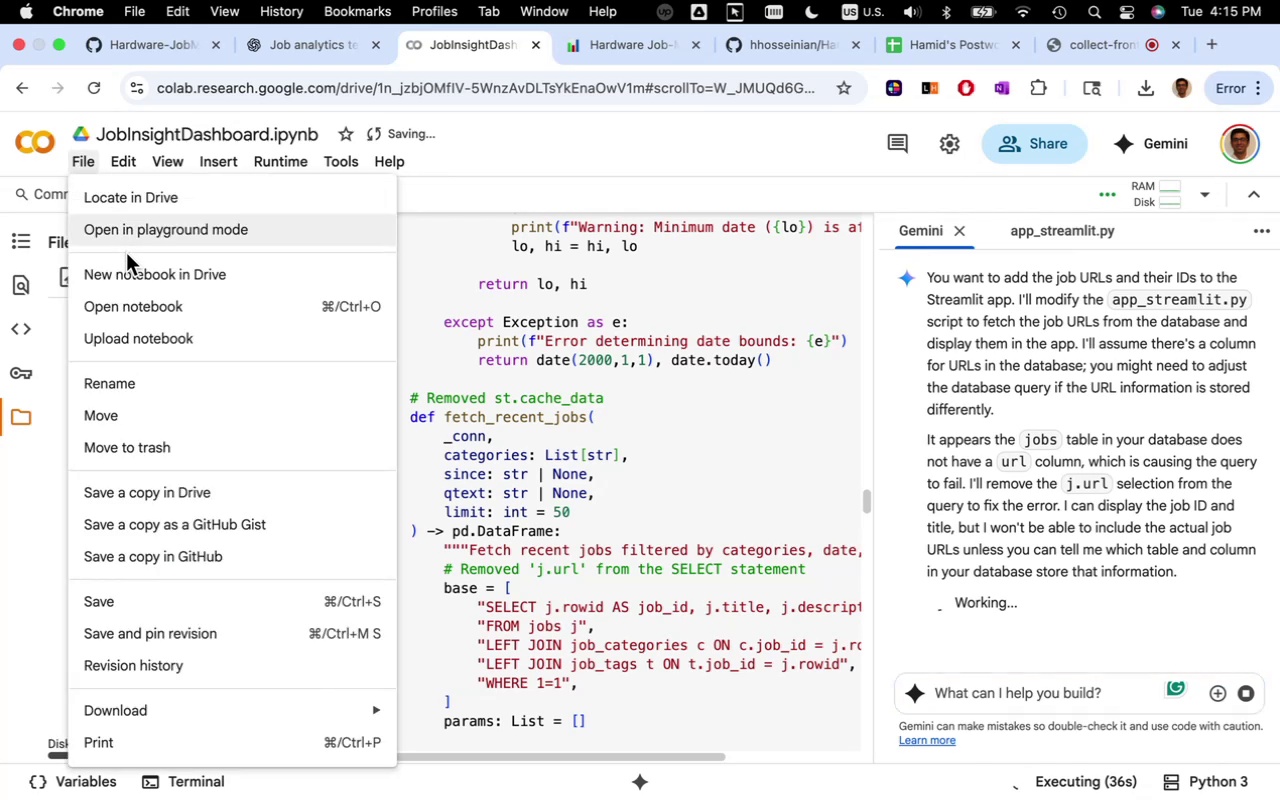 
left_click([589, 447])
 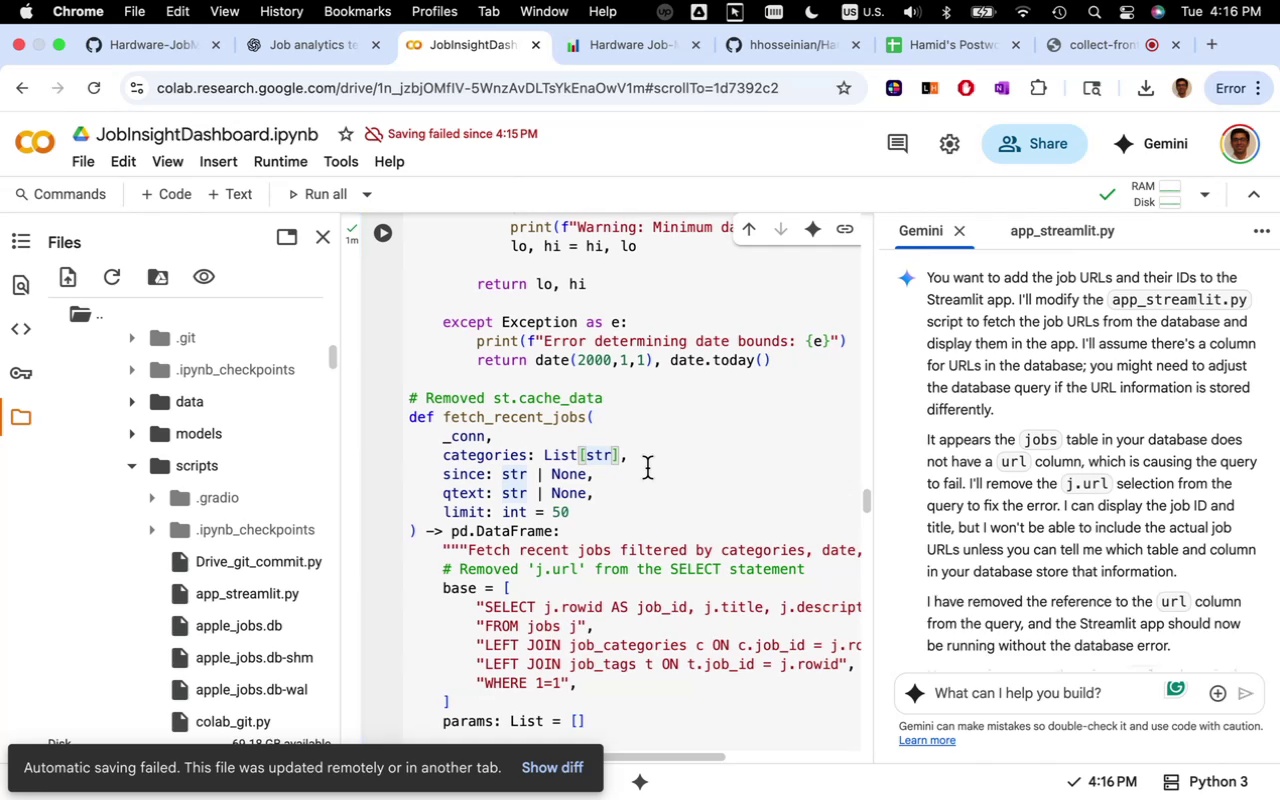 
wait(38.51)
 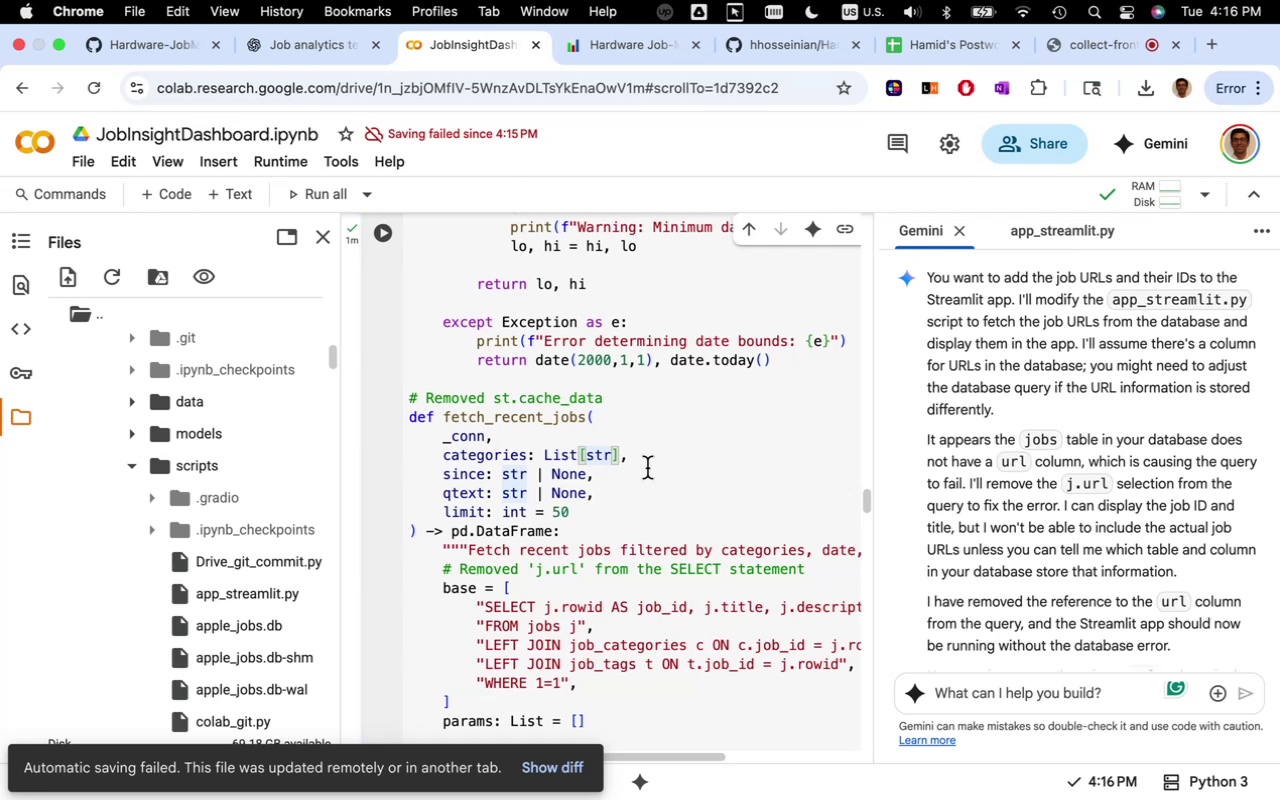 
scroll: coordinate [1048, 514], scroll_direction: down, amount: 19.0
 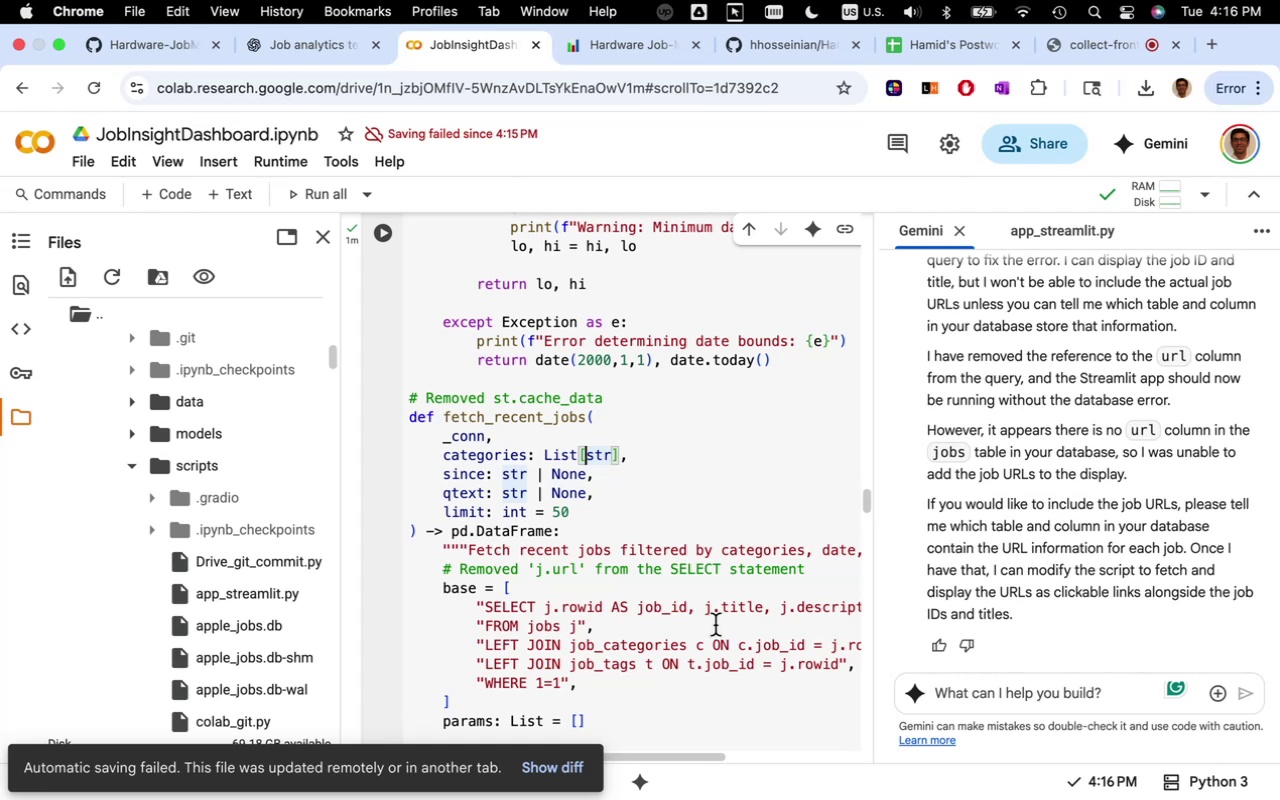 
left_click([715, 625])
 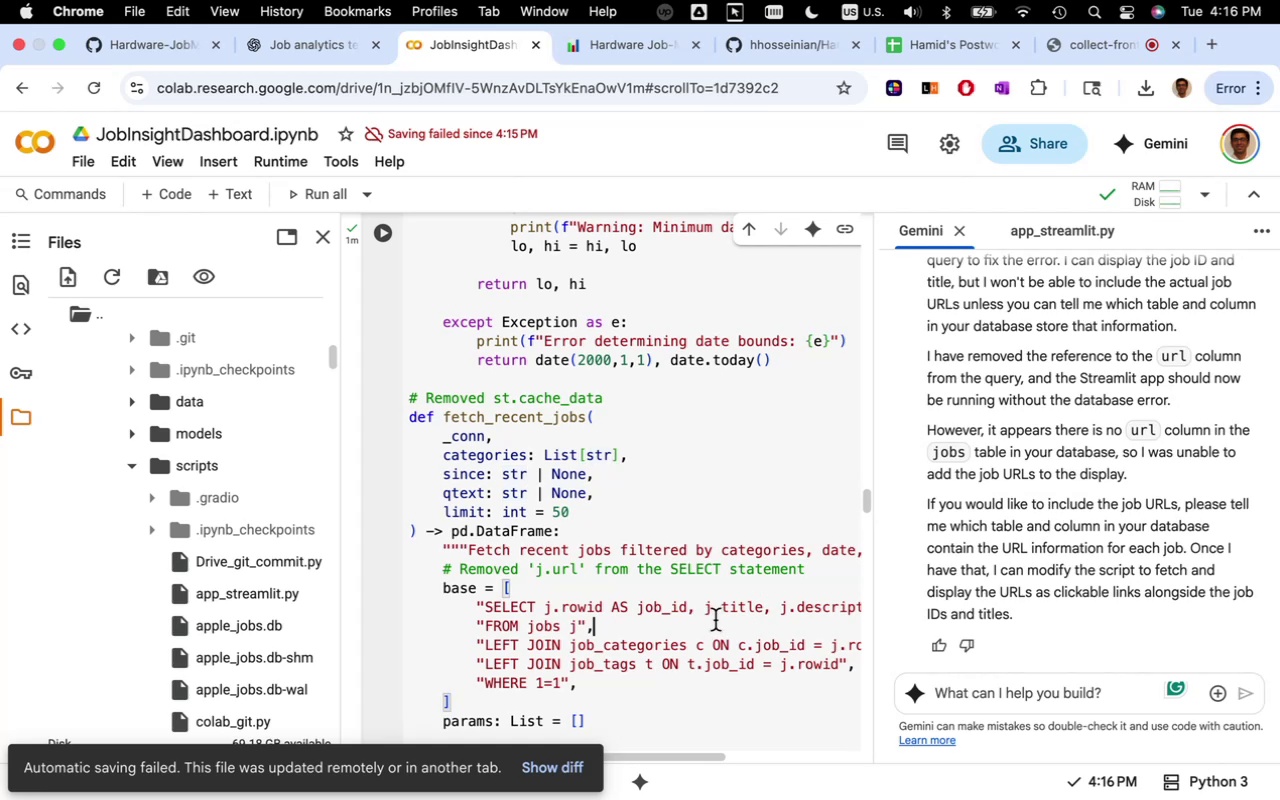 
scroll: coordinate [724, 609], scroll_direction: down, amount: 6.0
 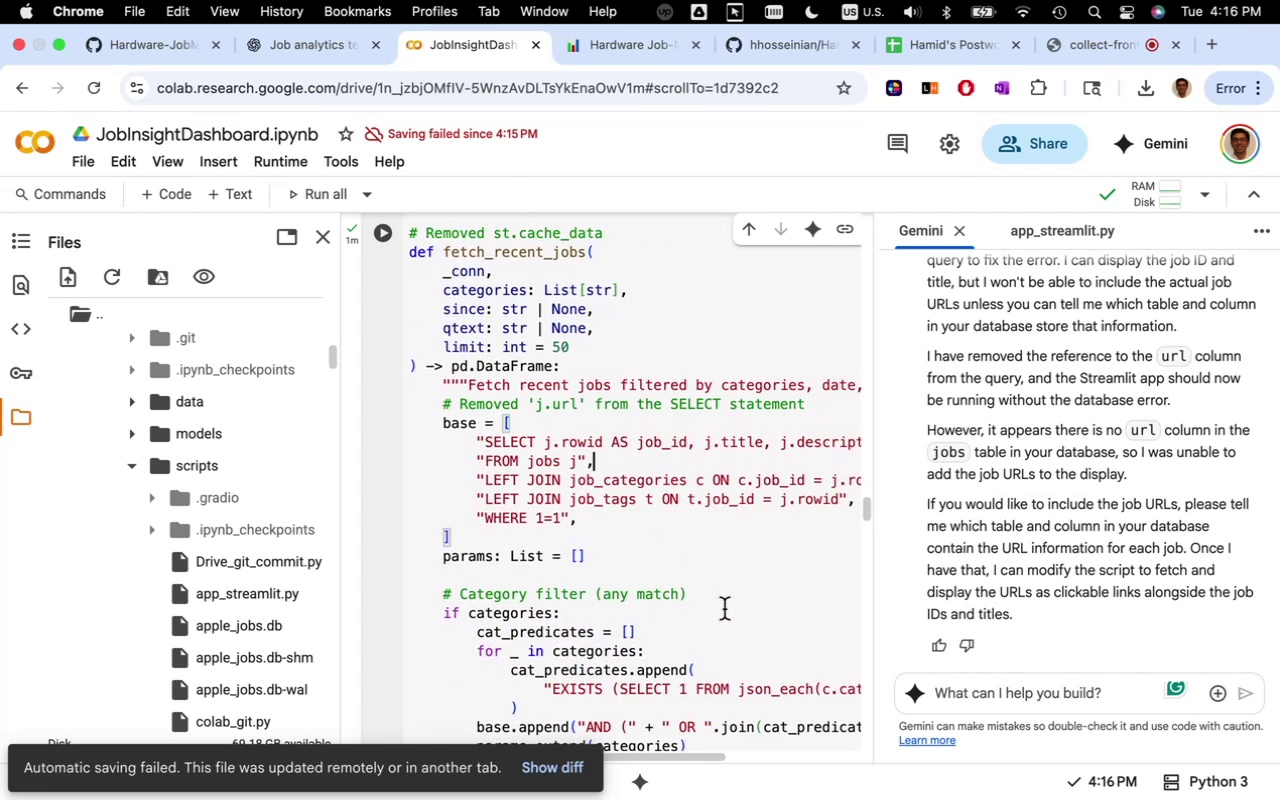 
key(Meta+S)
 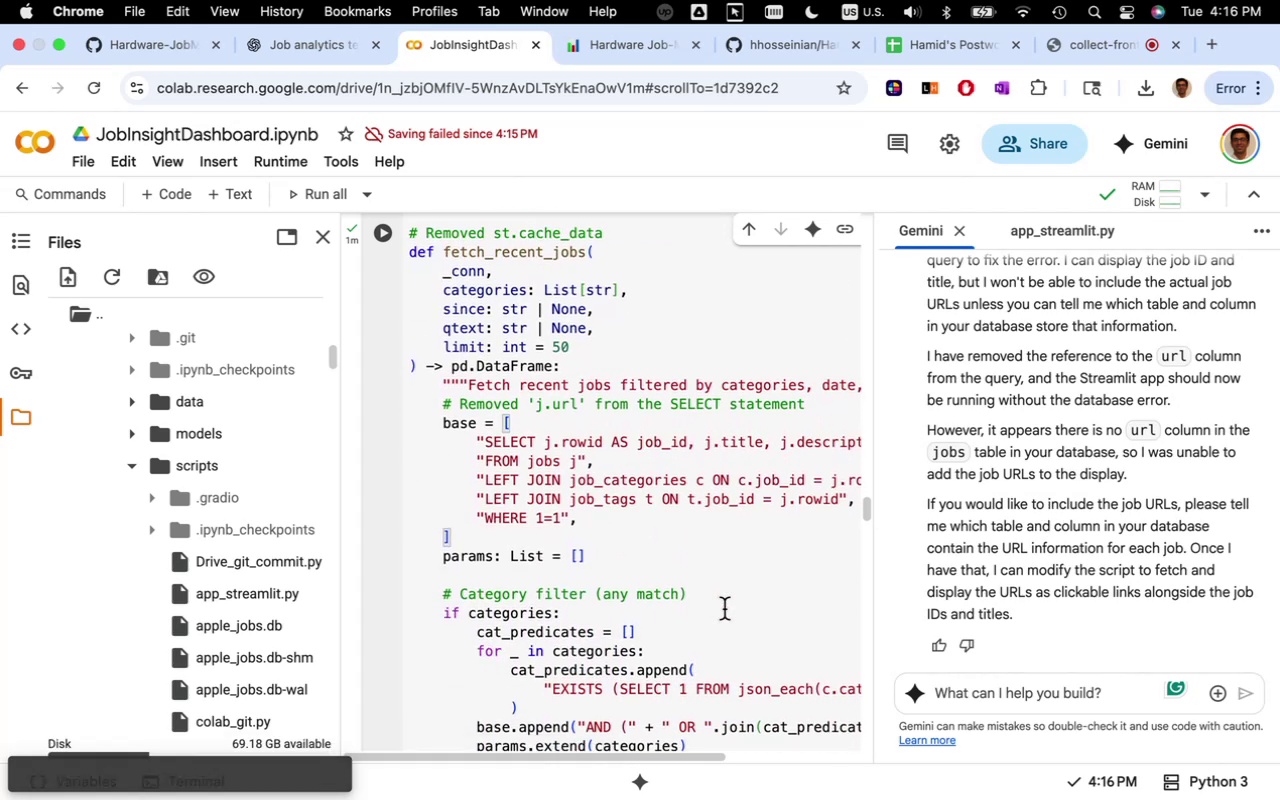 
key(Meta+CommandLeft)
 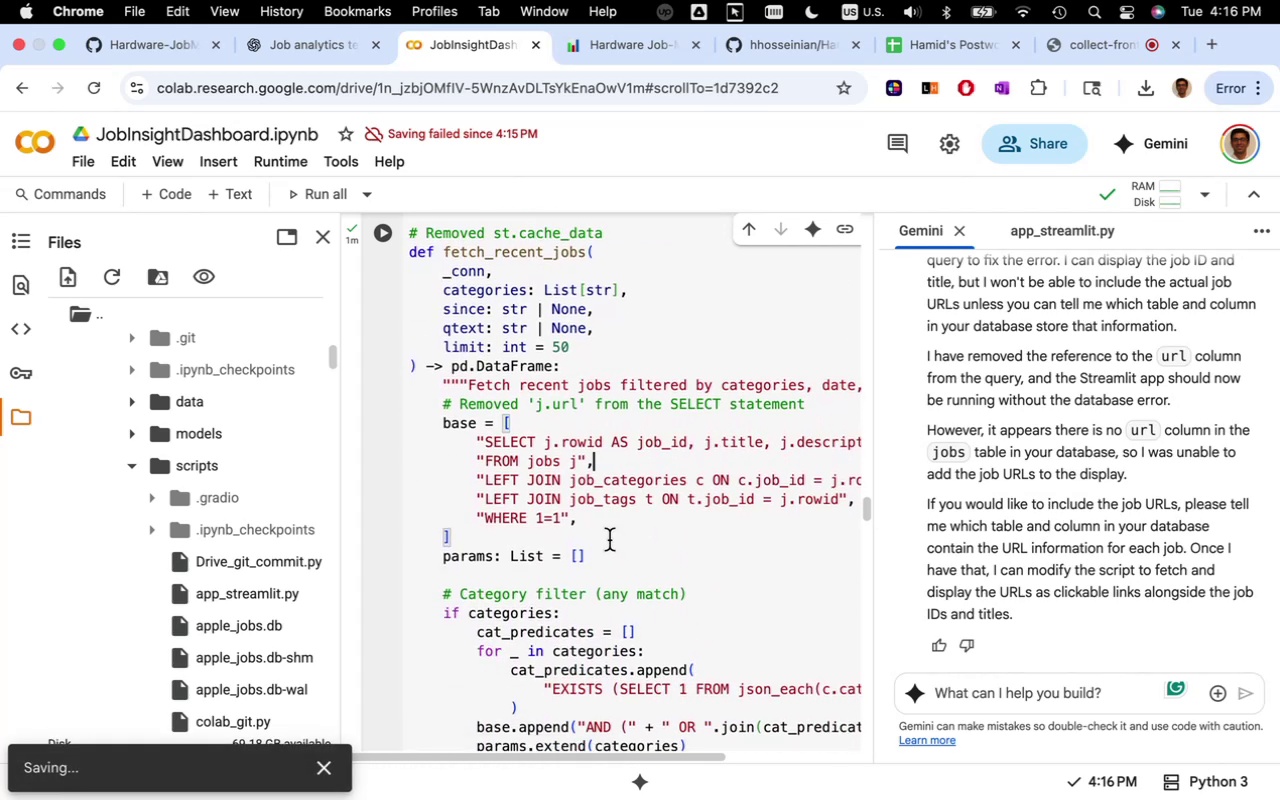 
left_click([608, 540])
 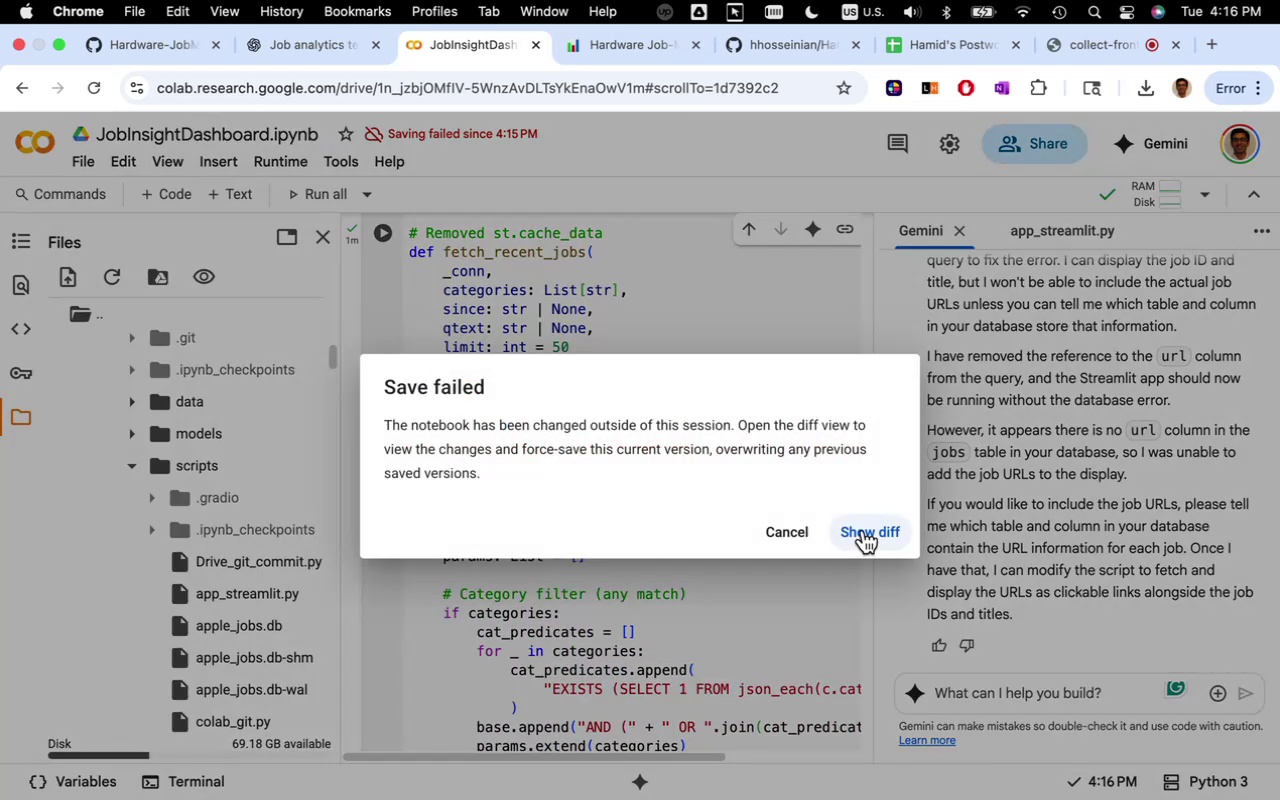 
left_click([863, 530])
 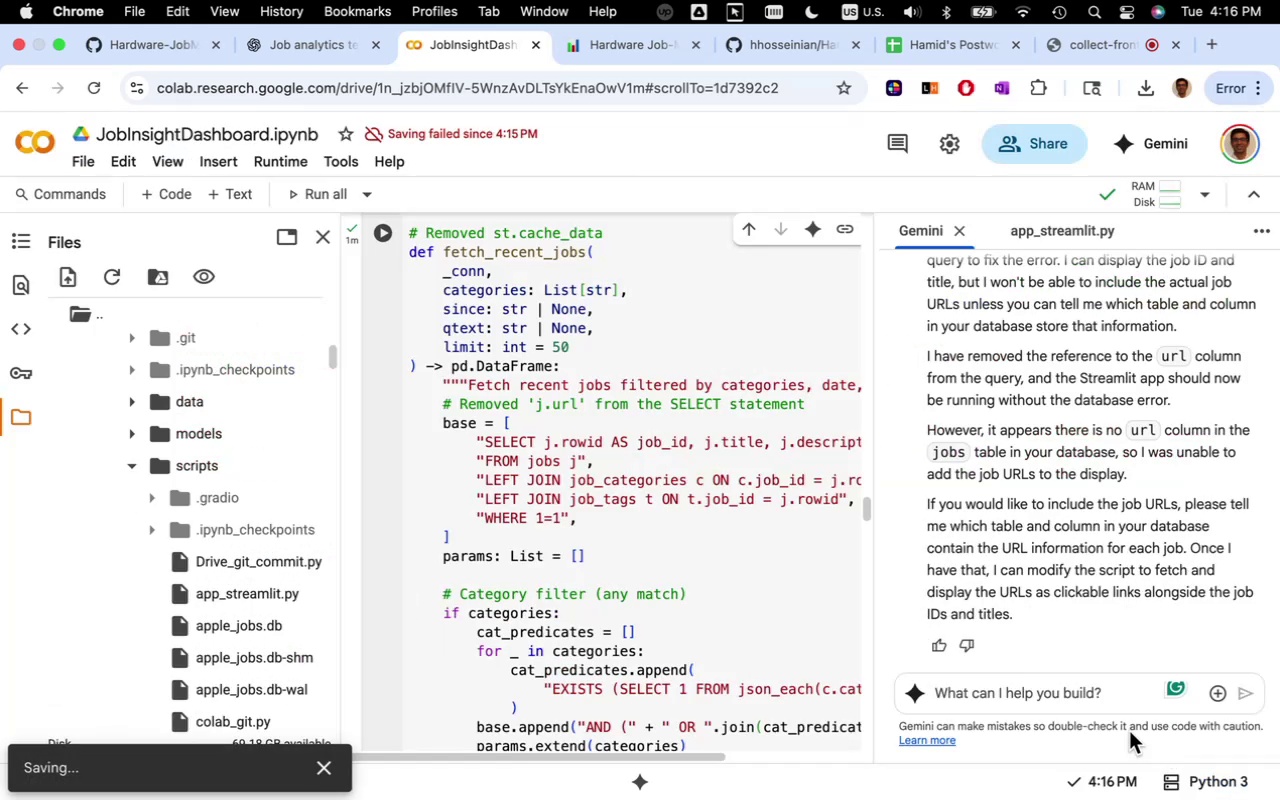 
left_click([591, 461])
 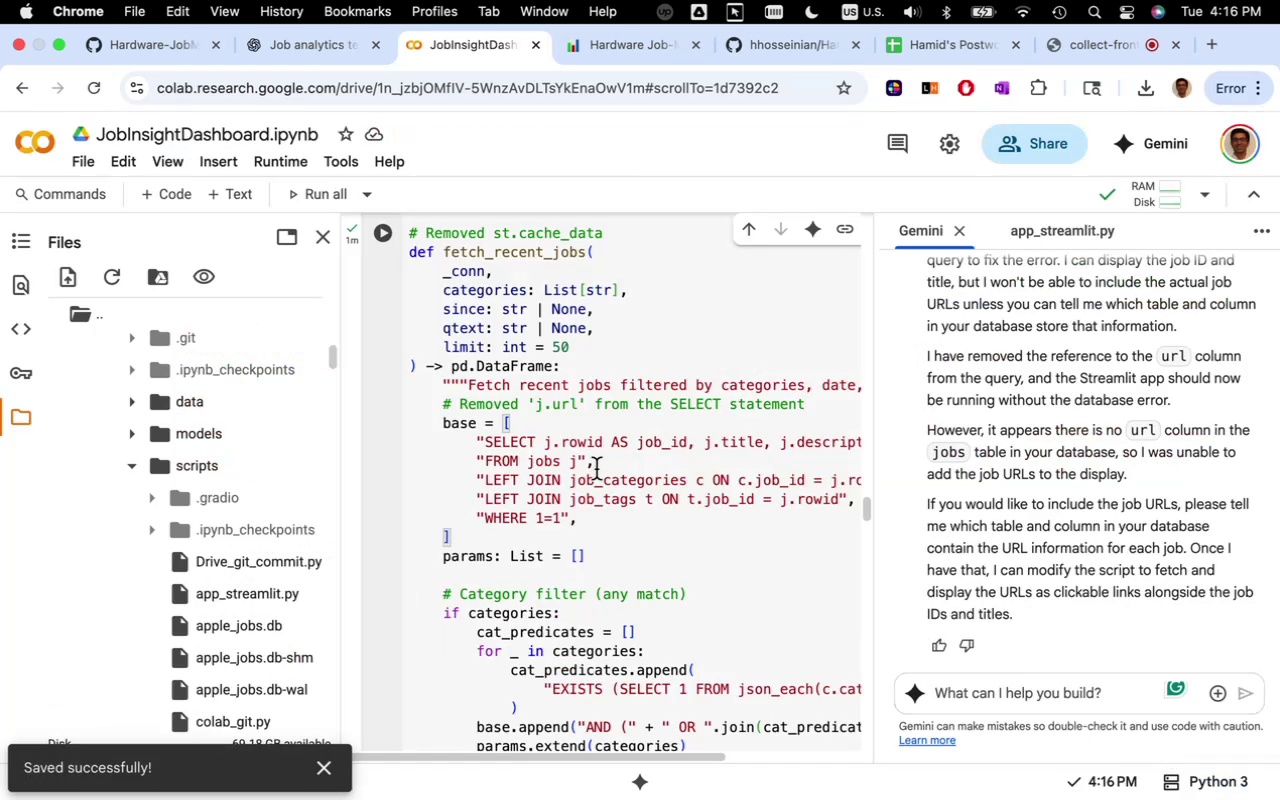 
wait(8.64)
 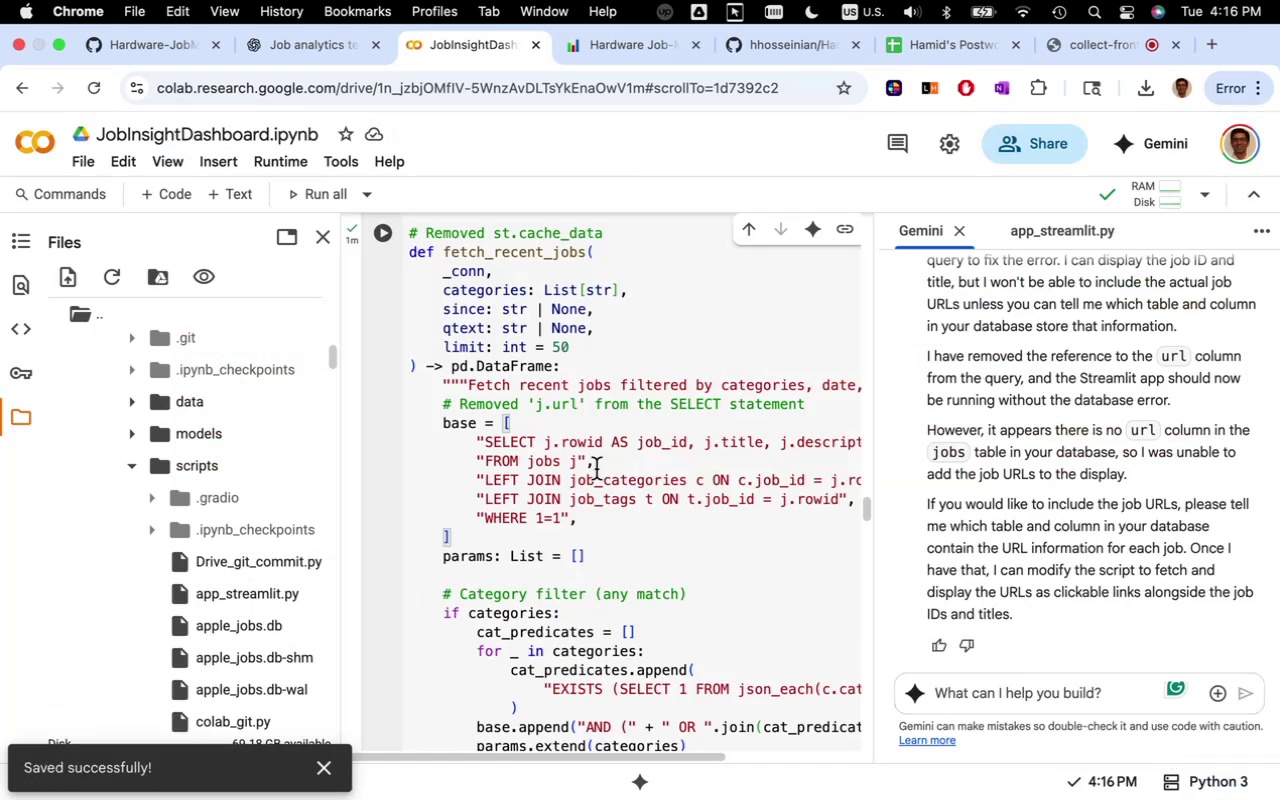 
left_click([965, 236])
 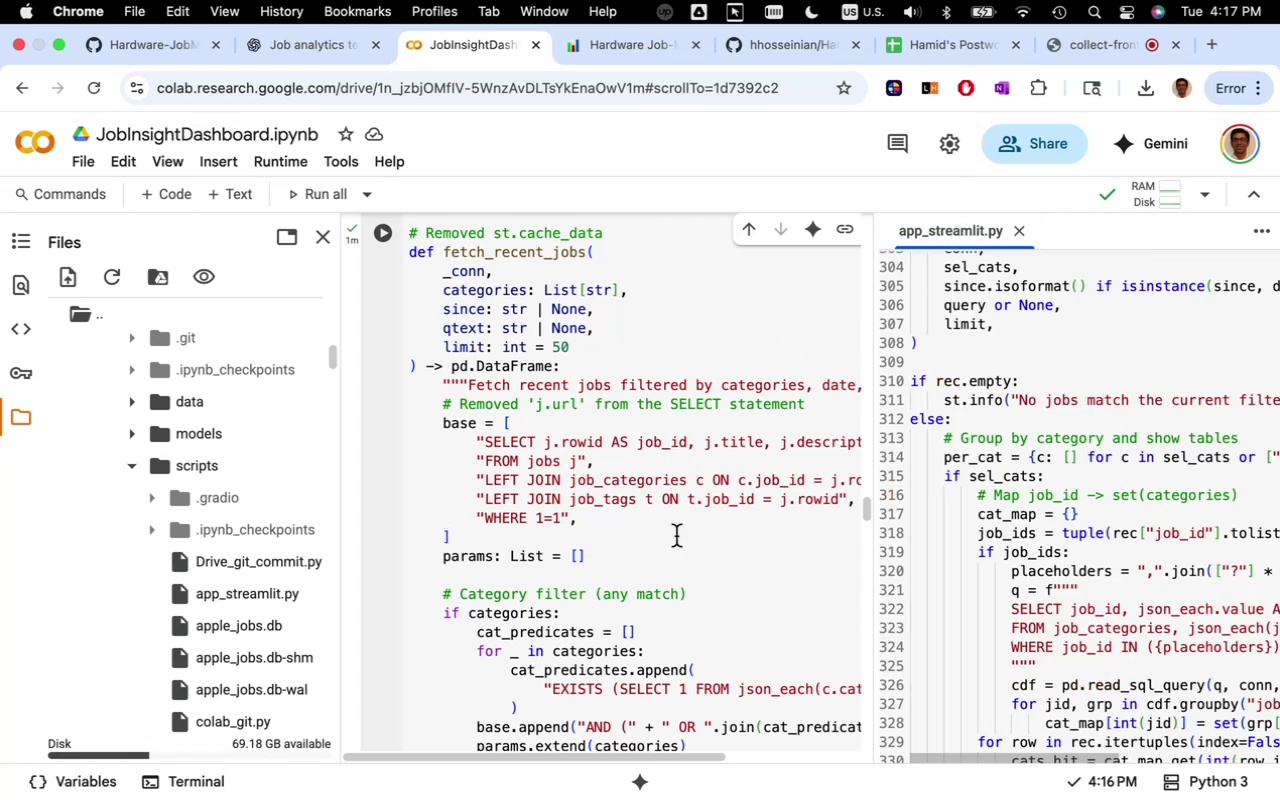 
scroll: coordinate [651, 573], scroll_direction: up, amount: 141.0
 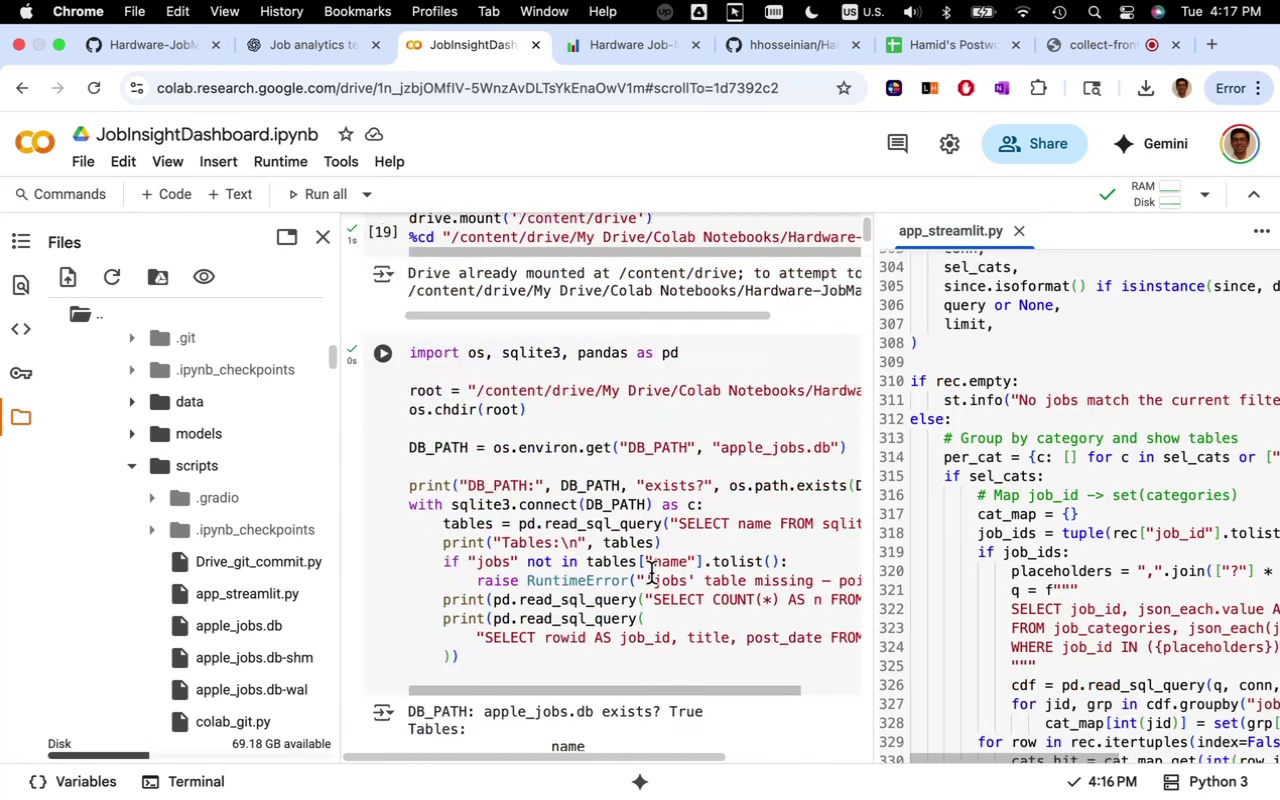 
scroll: coordinate [651, 573], scroll_direction: down, amount: 28.0
 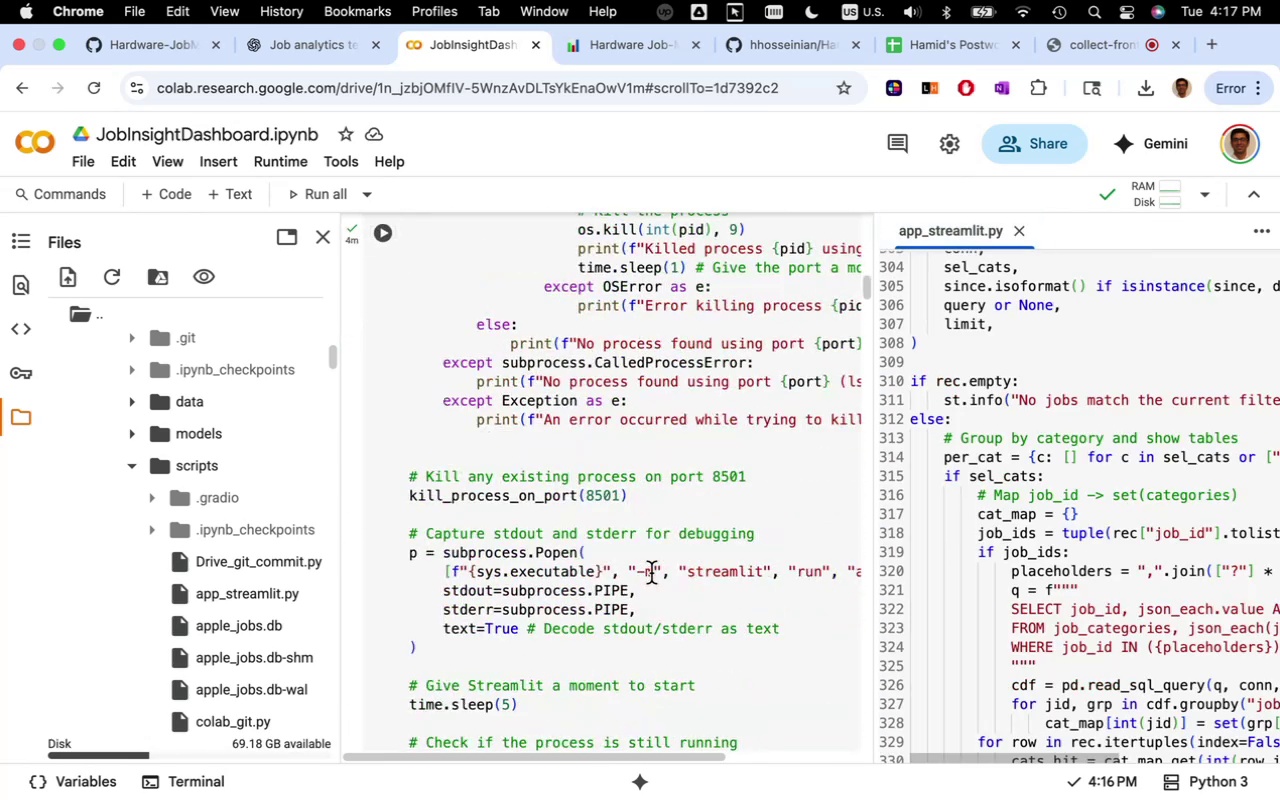 
scroll: coordinate [651, 573], scroll_direction: up, amount: 6.0
 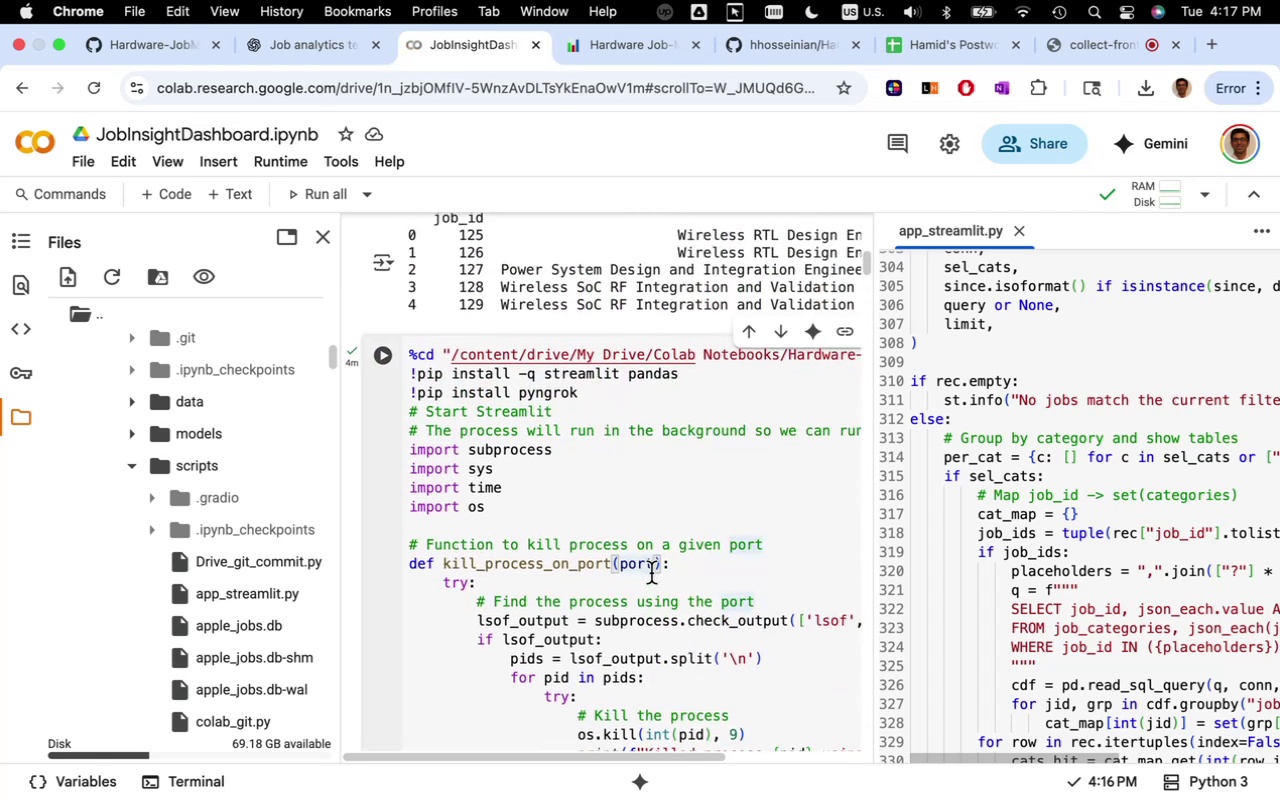 
left_click([651, 573])
 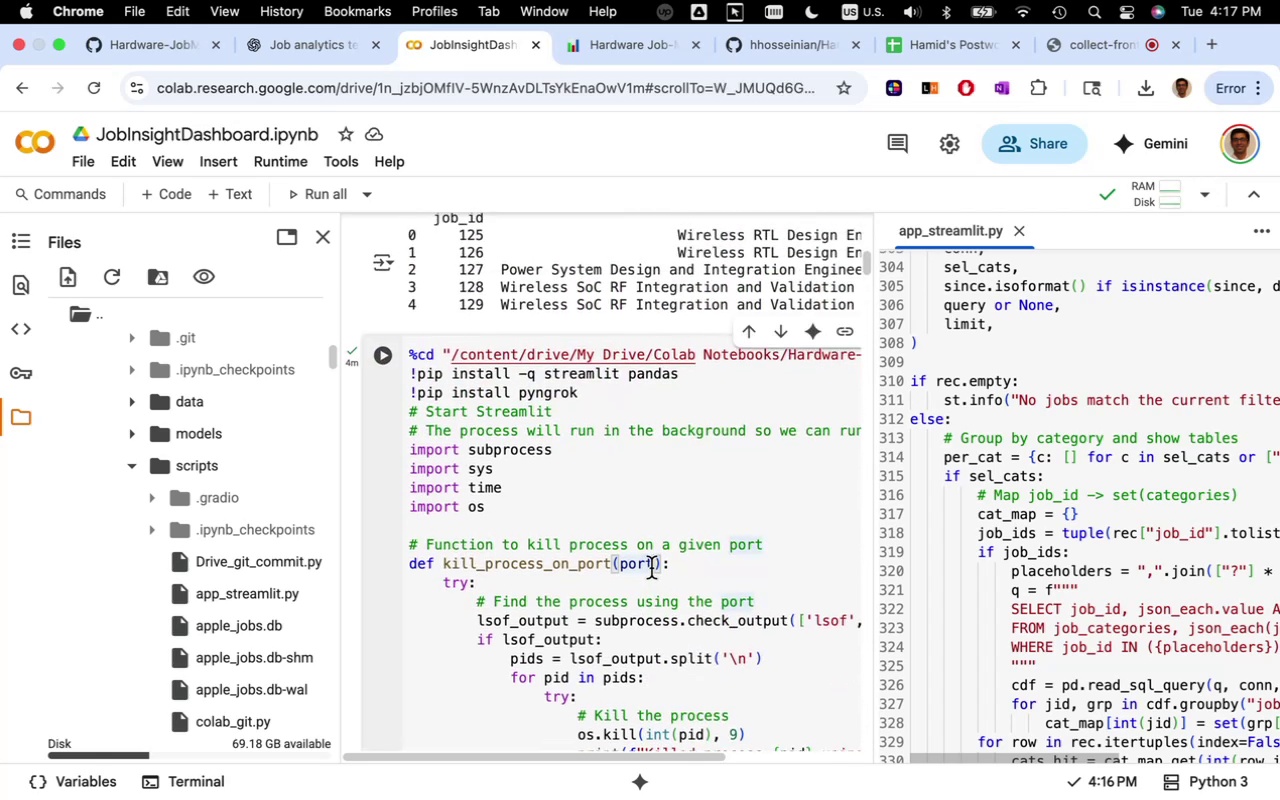 
left_click([651, 568])
 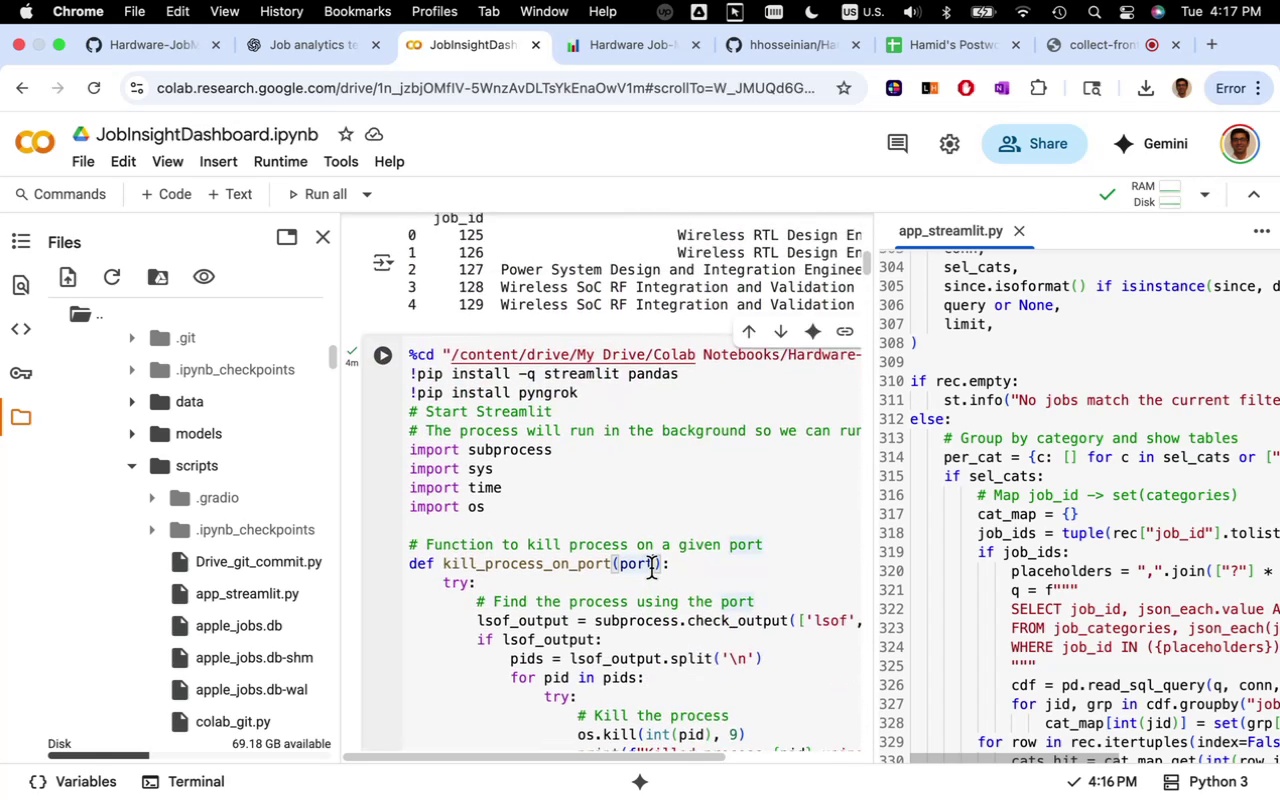 
key(Meta+A)
 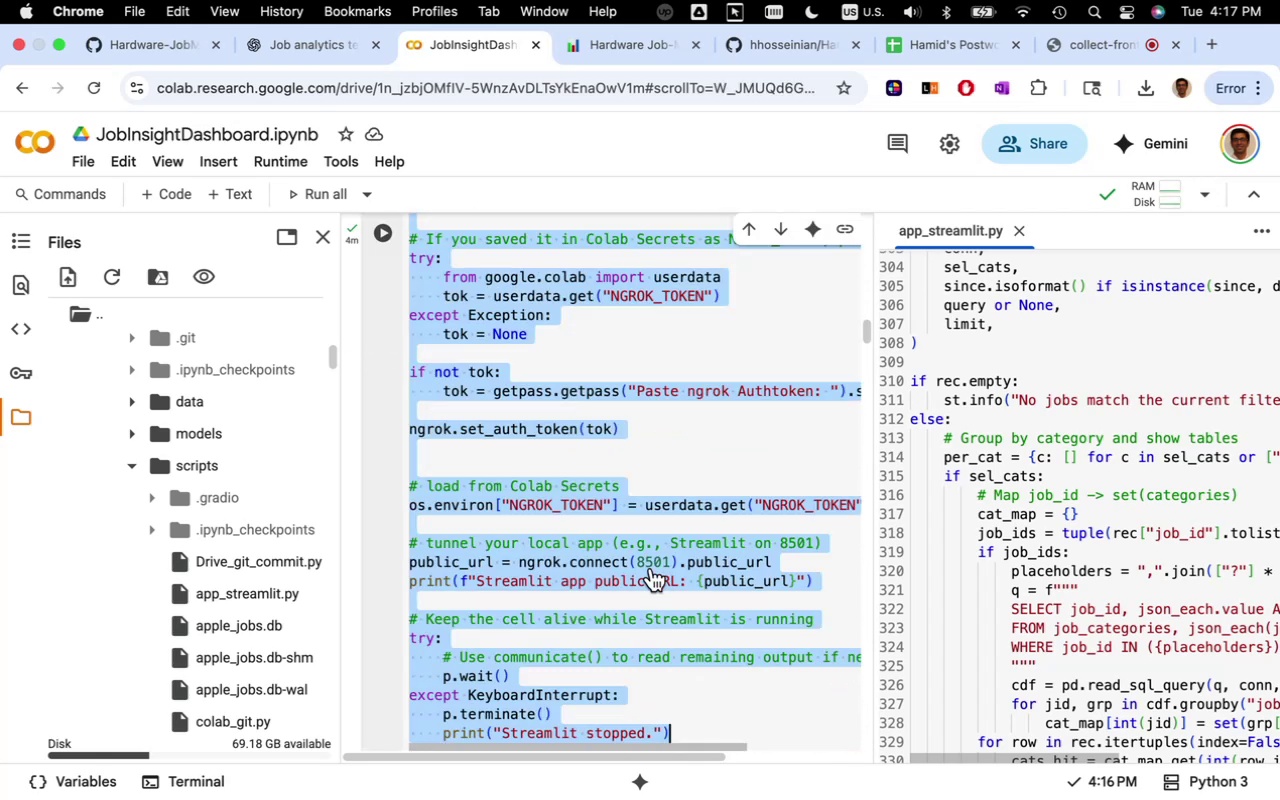 
key(Meta+C)
 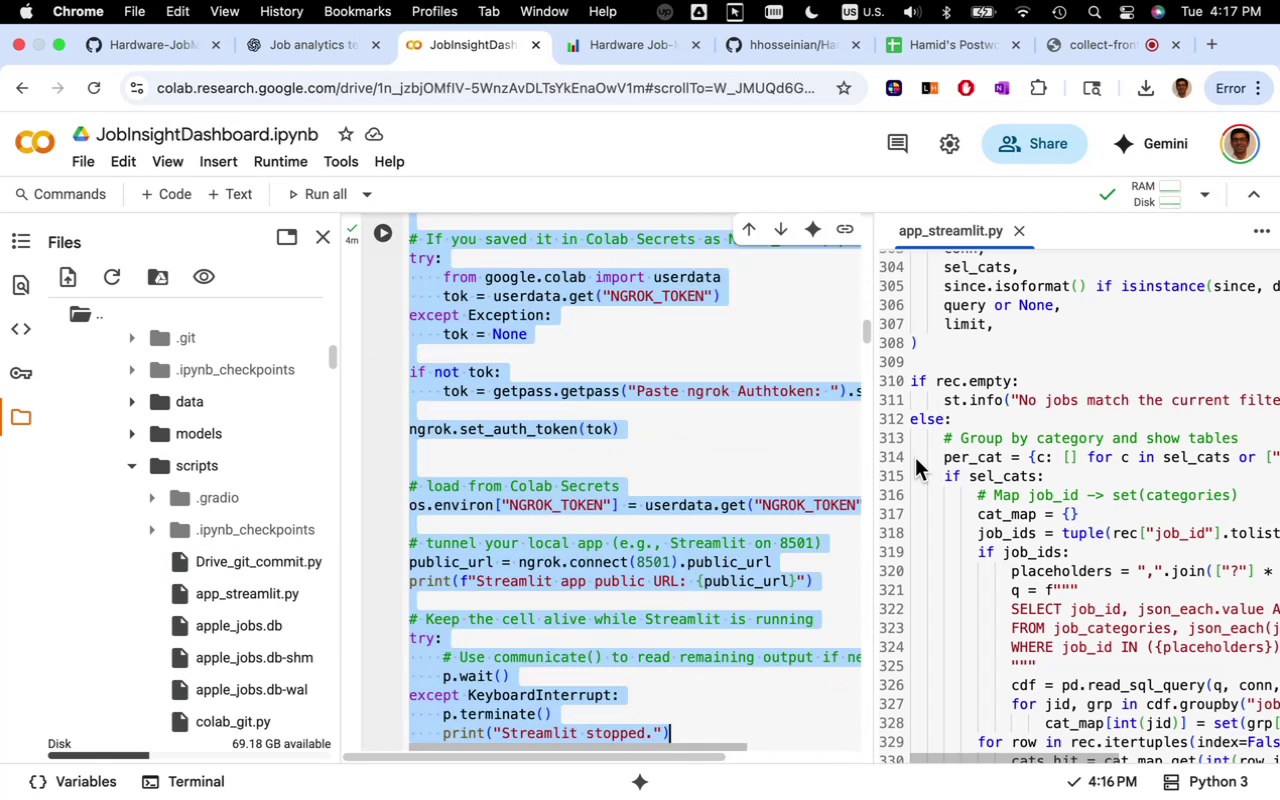 
left_click([1022, 457])
 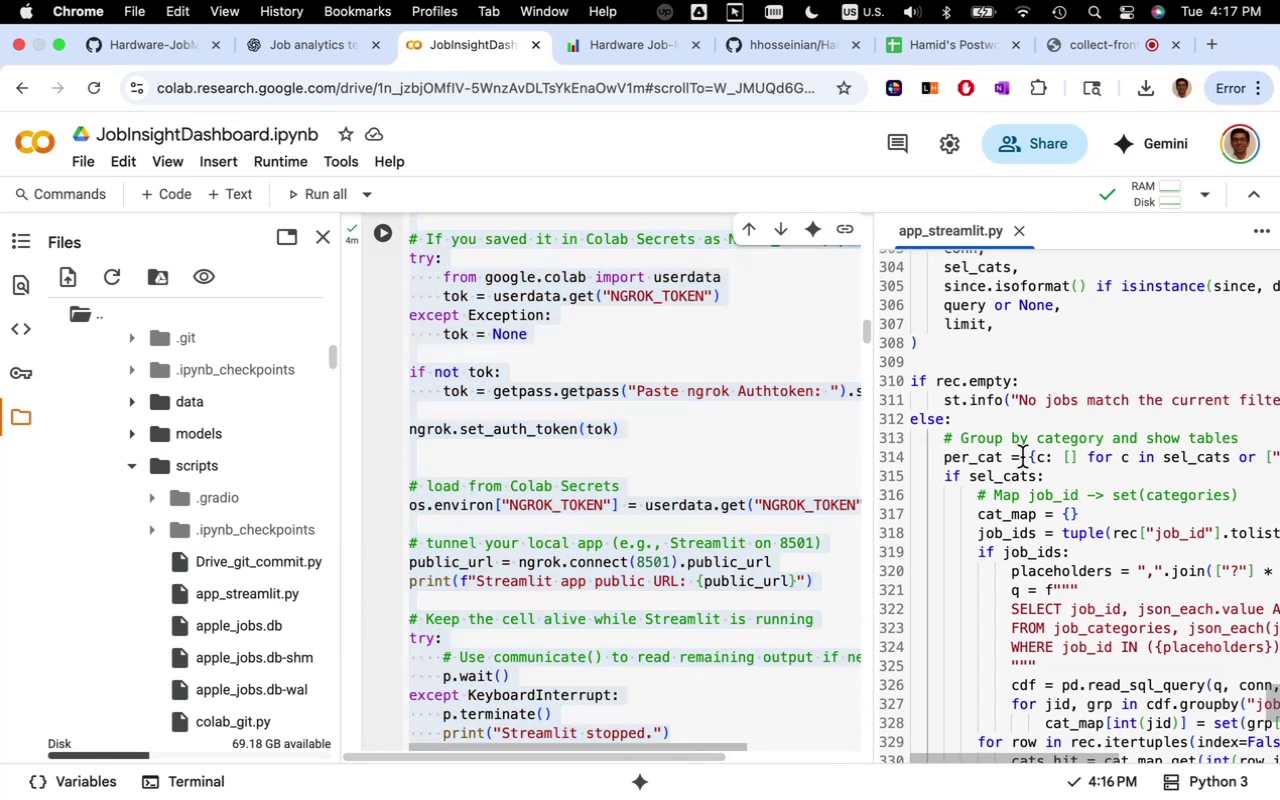 
key(Meta+A)
 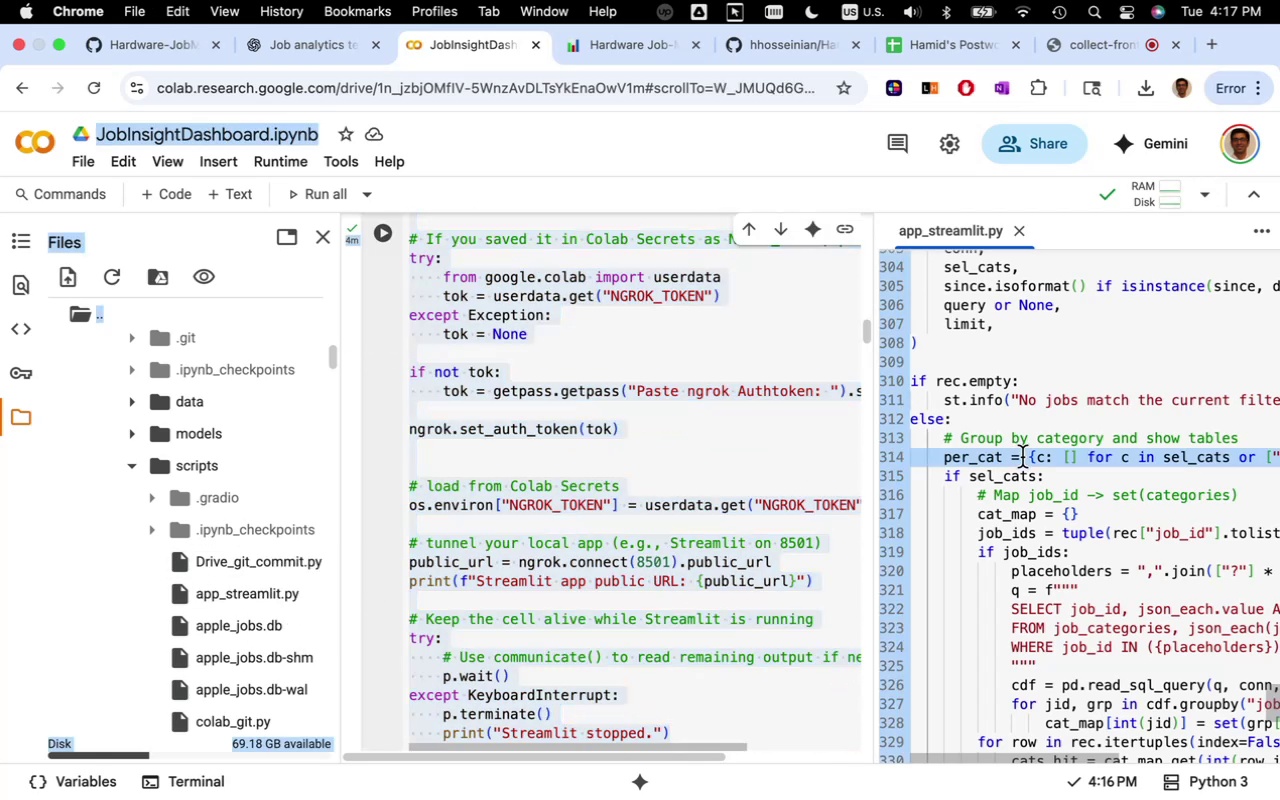 
left_click([1022, 457])
 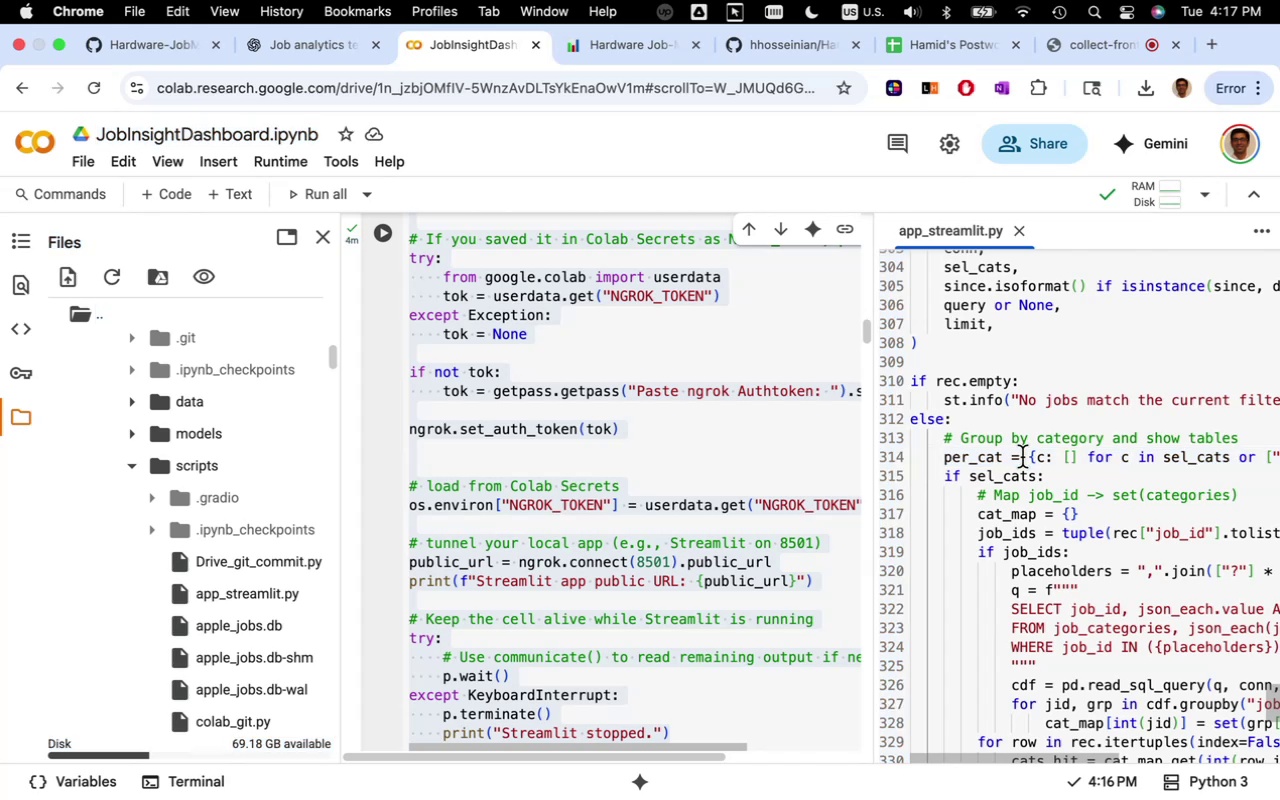 
key(Meta+A)
 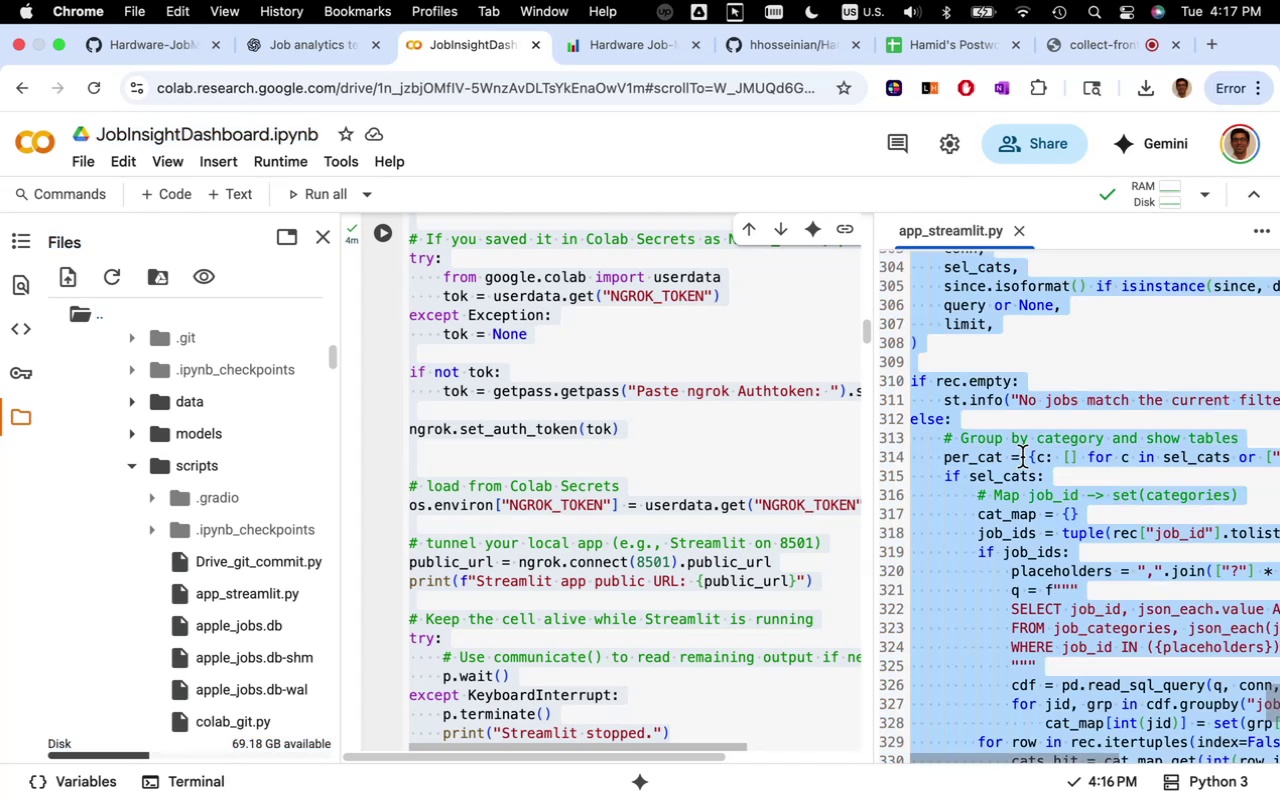 
key(Meta+V)
 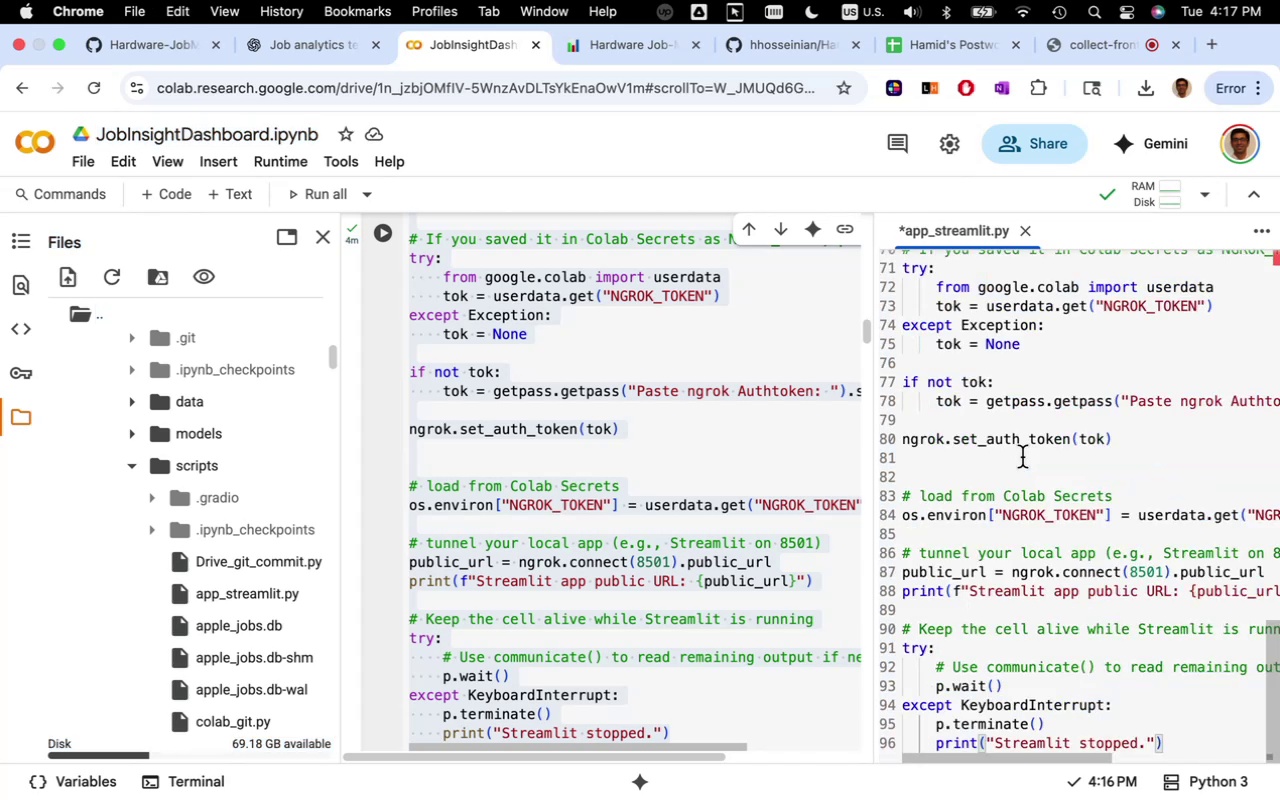 
key(Meta+S)
 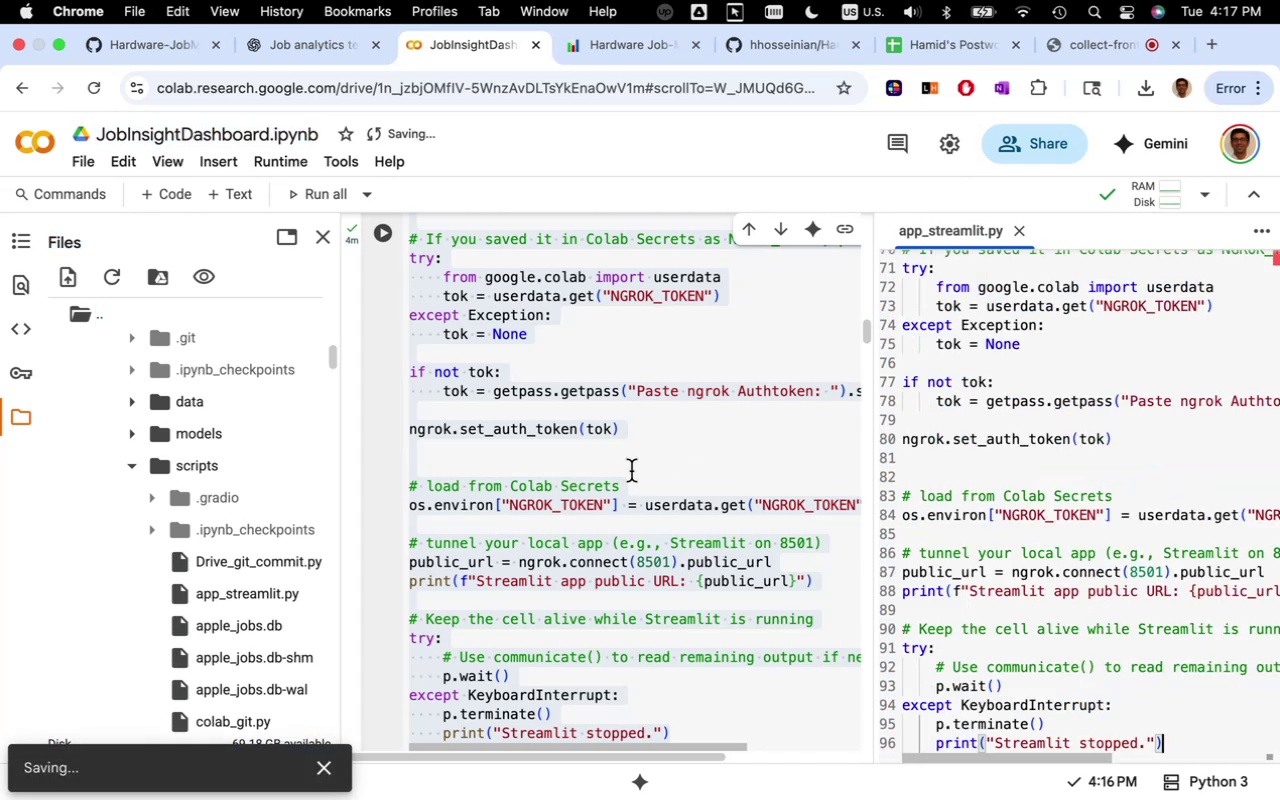 
left_click([631, 471])
 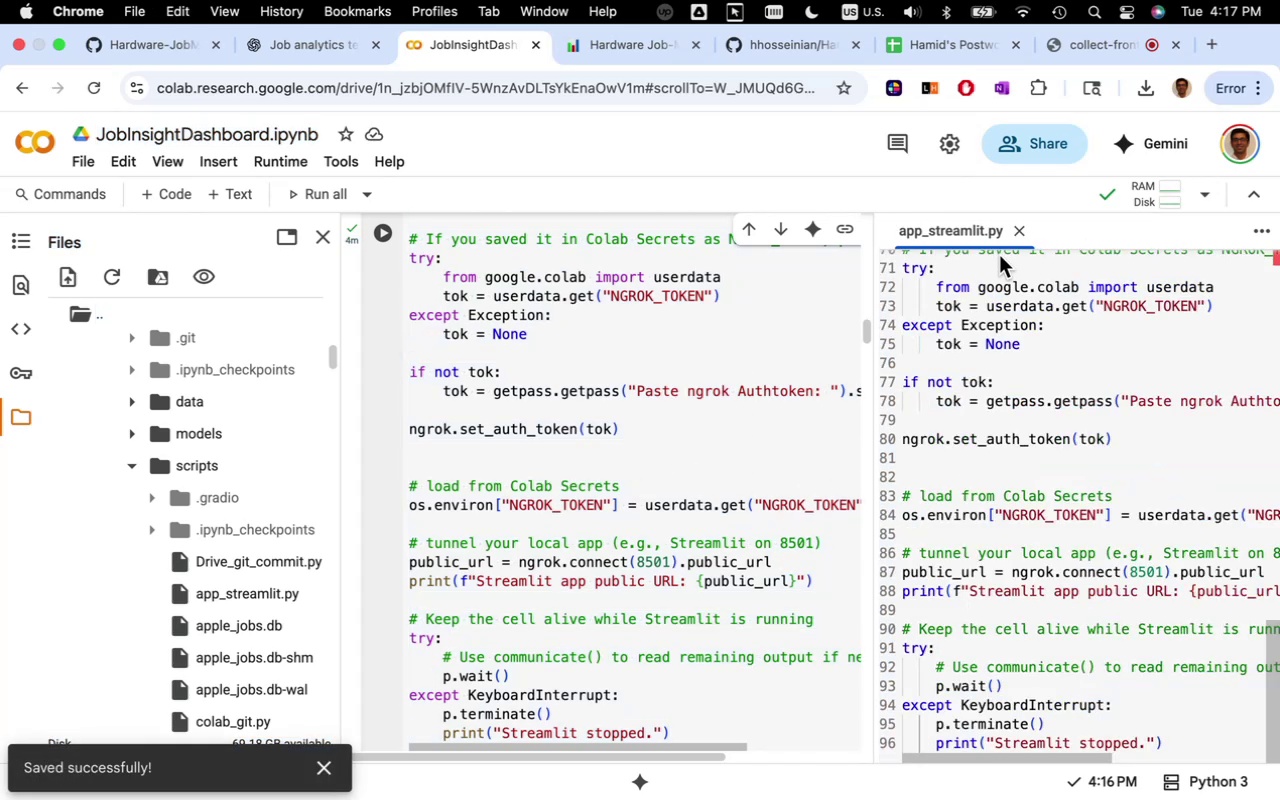 
left_click([1018, 234])
 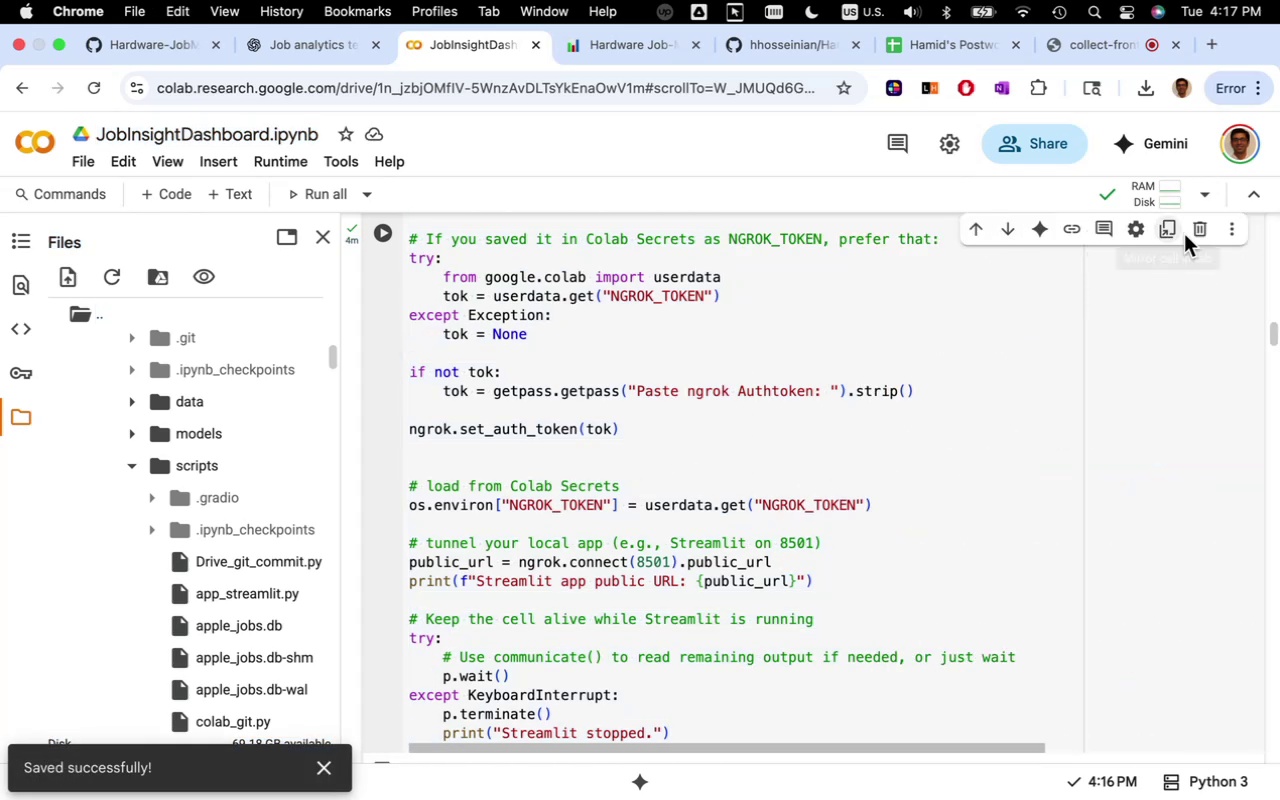 
left_click([1201, 229])
 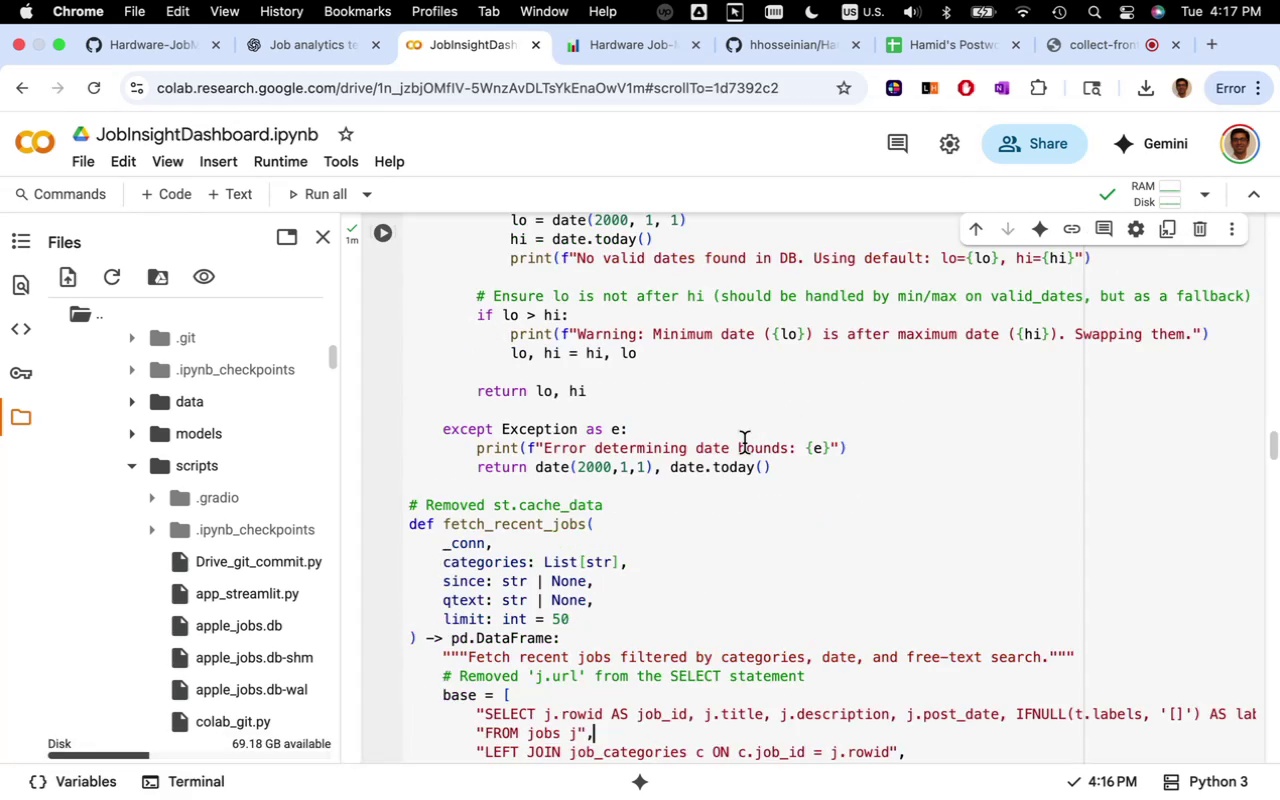 
scroll: coordinate [716, 512], scroll_direction: up, amount: 74.0
 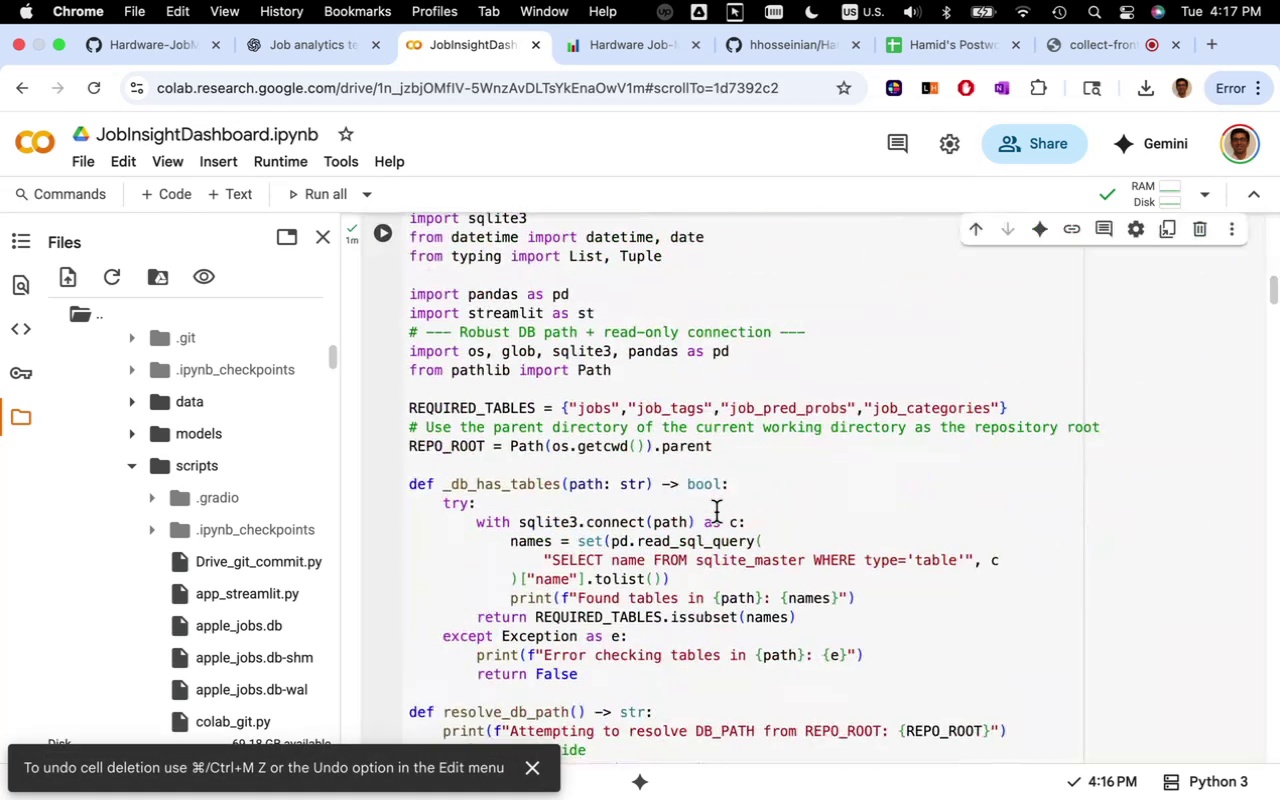 
scroll: coordinate [716, 512], scroll_direction: down, amount: 42.0
 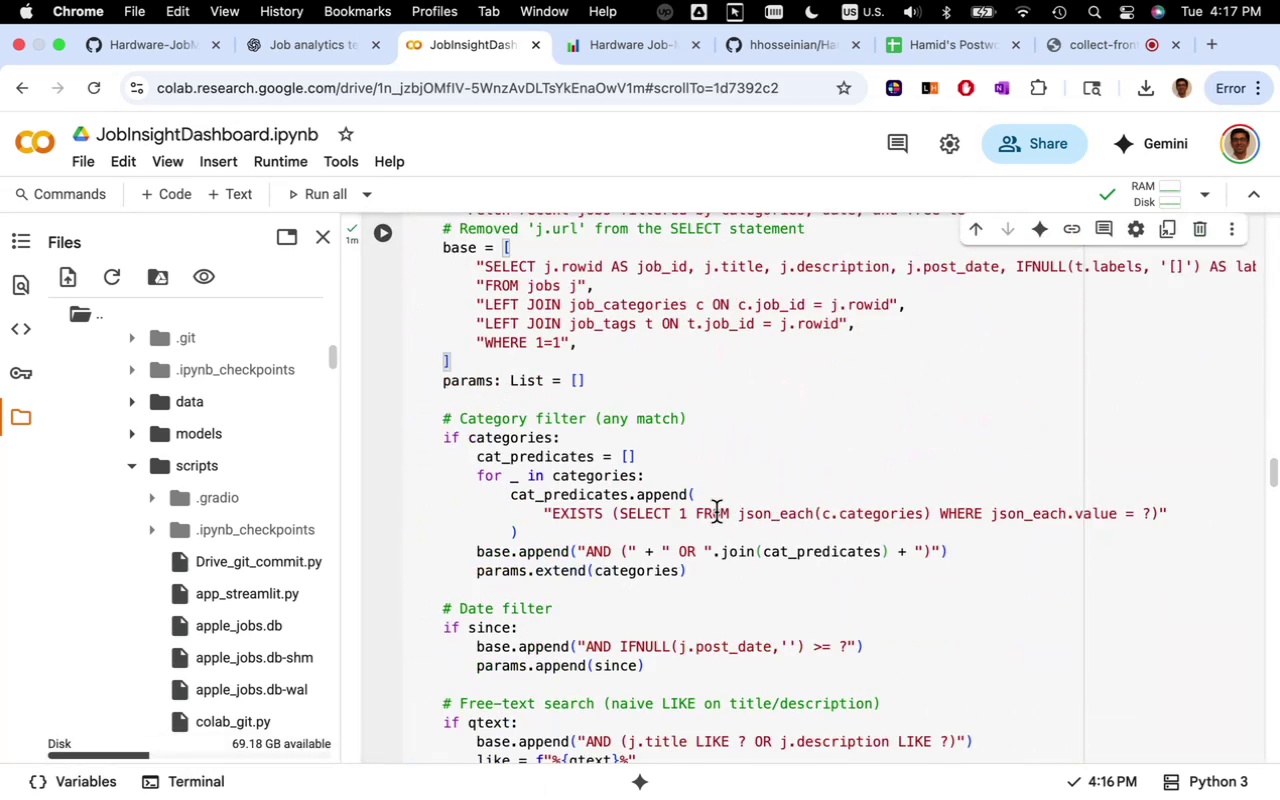 
scroll: coordinate [716, 512], scroll_direction: up, amount: 82.0
 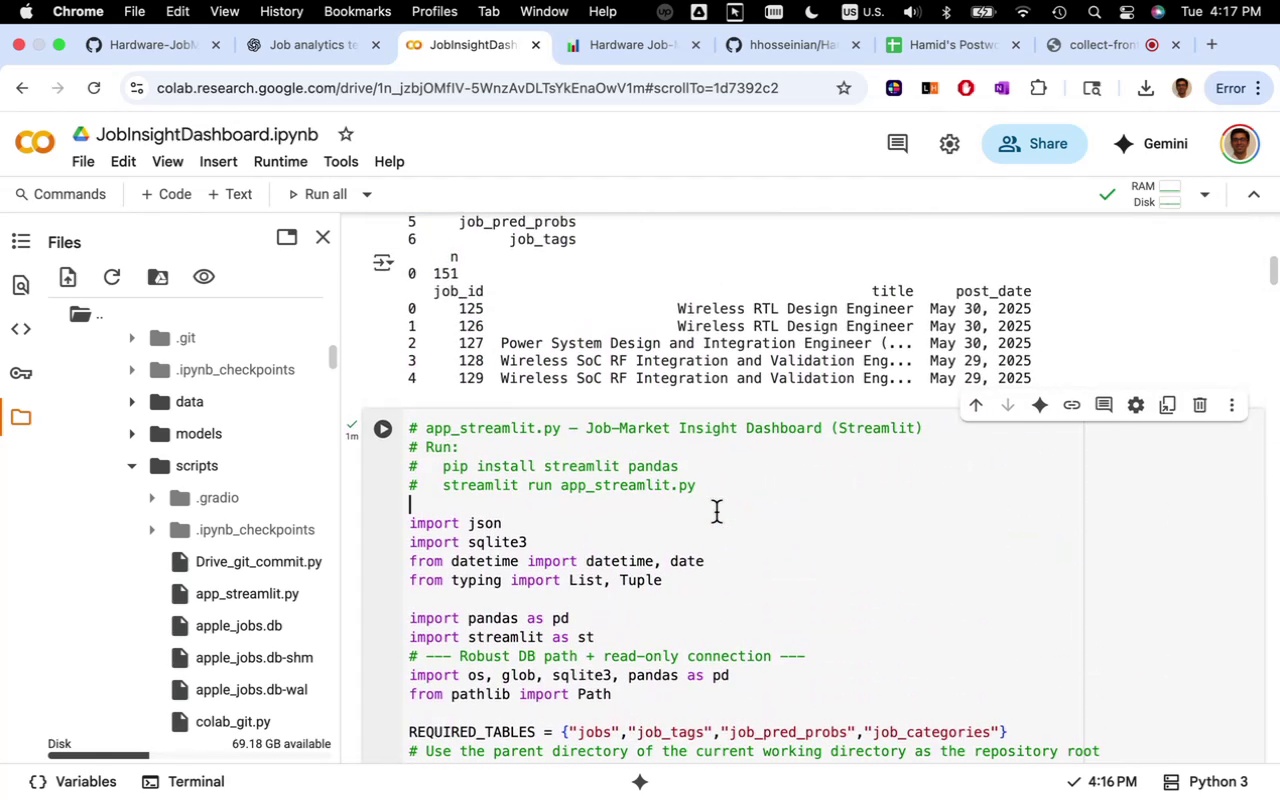 
left_click([716, 512])
 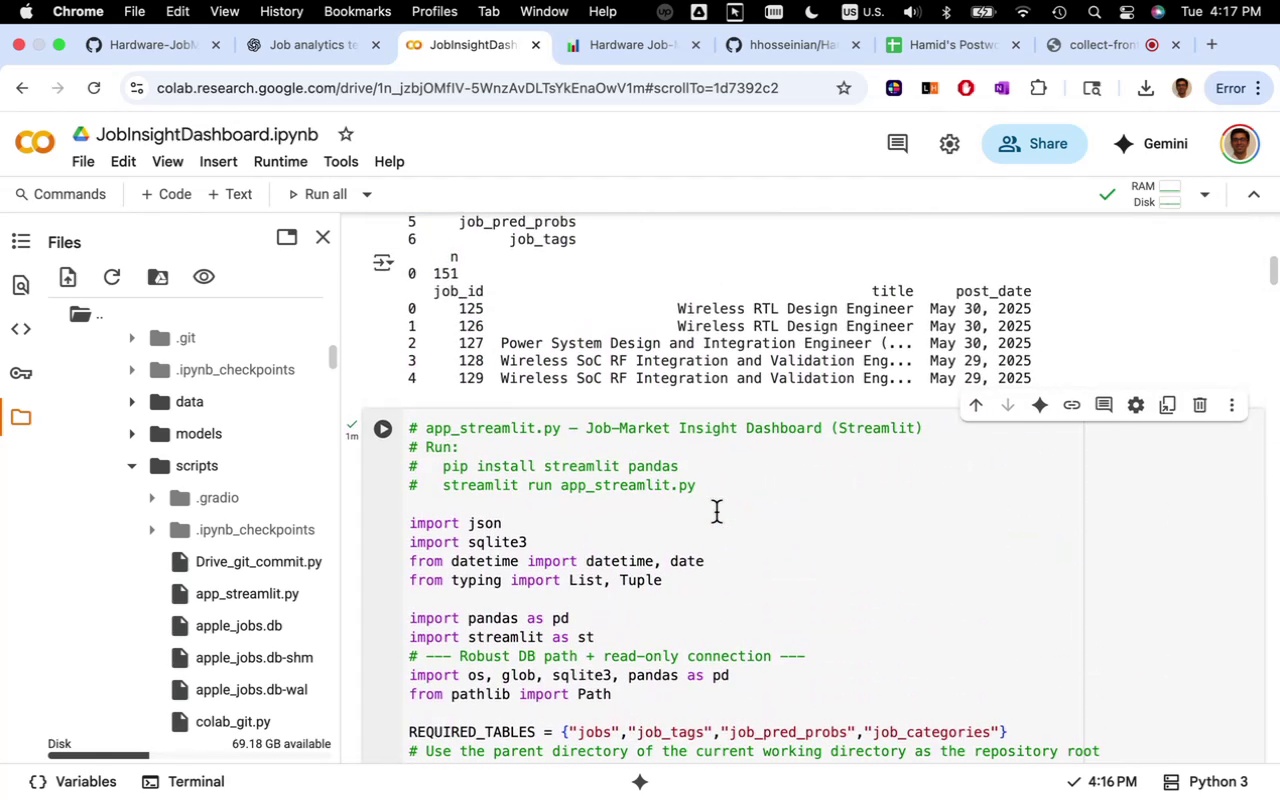 
key(Meta+Z)
 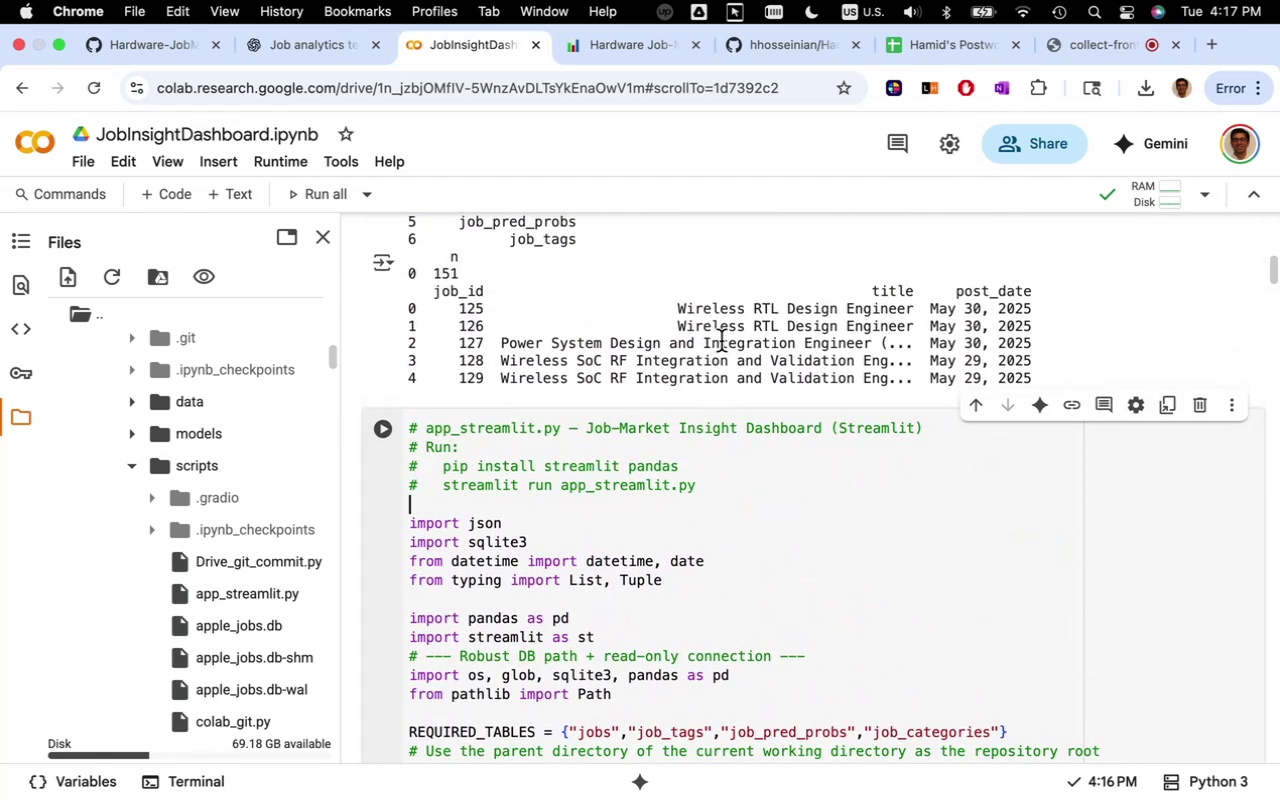 
left_click([721, 341])
 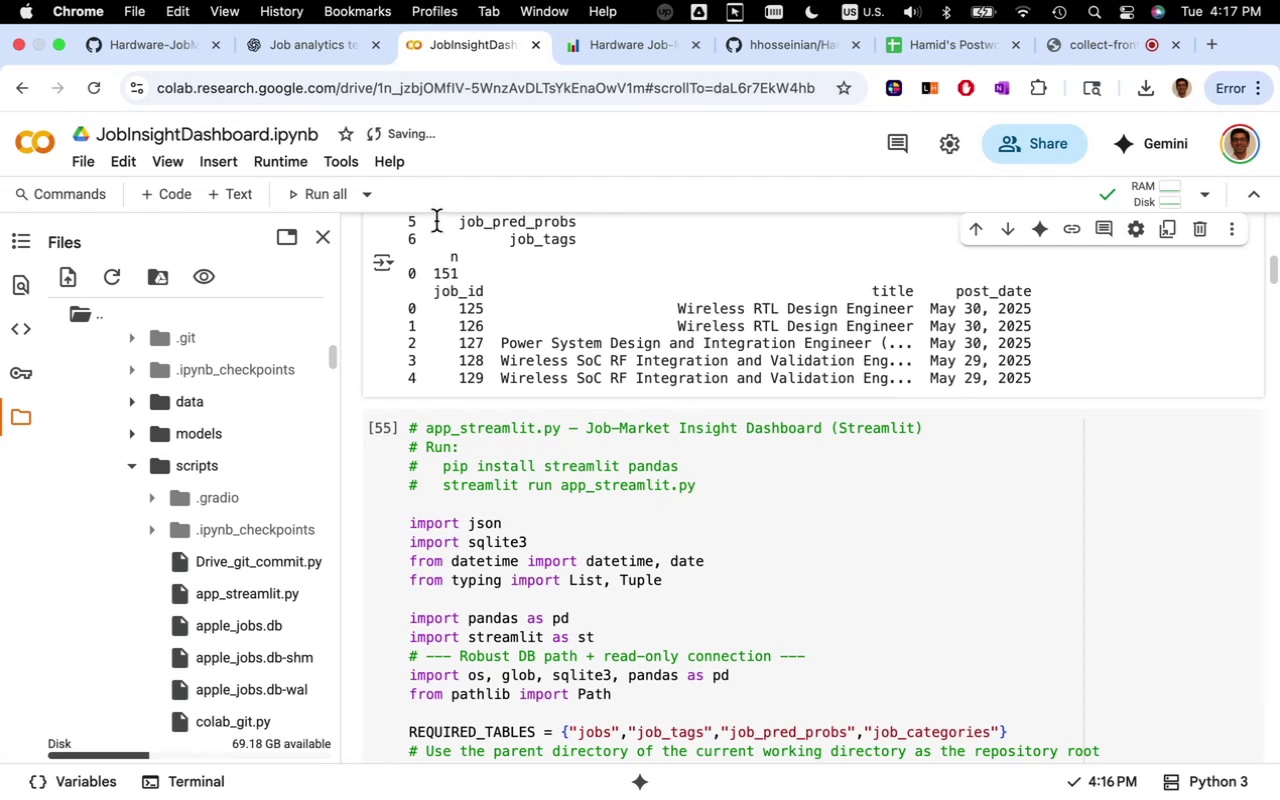 
wait(6.03)
 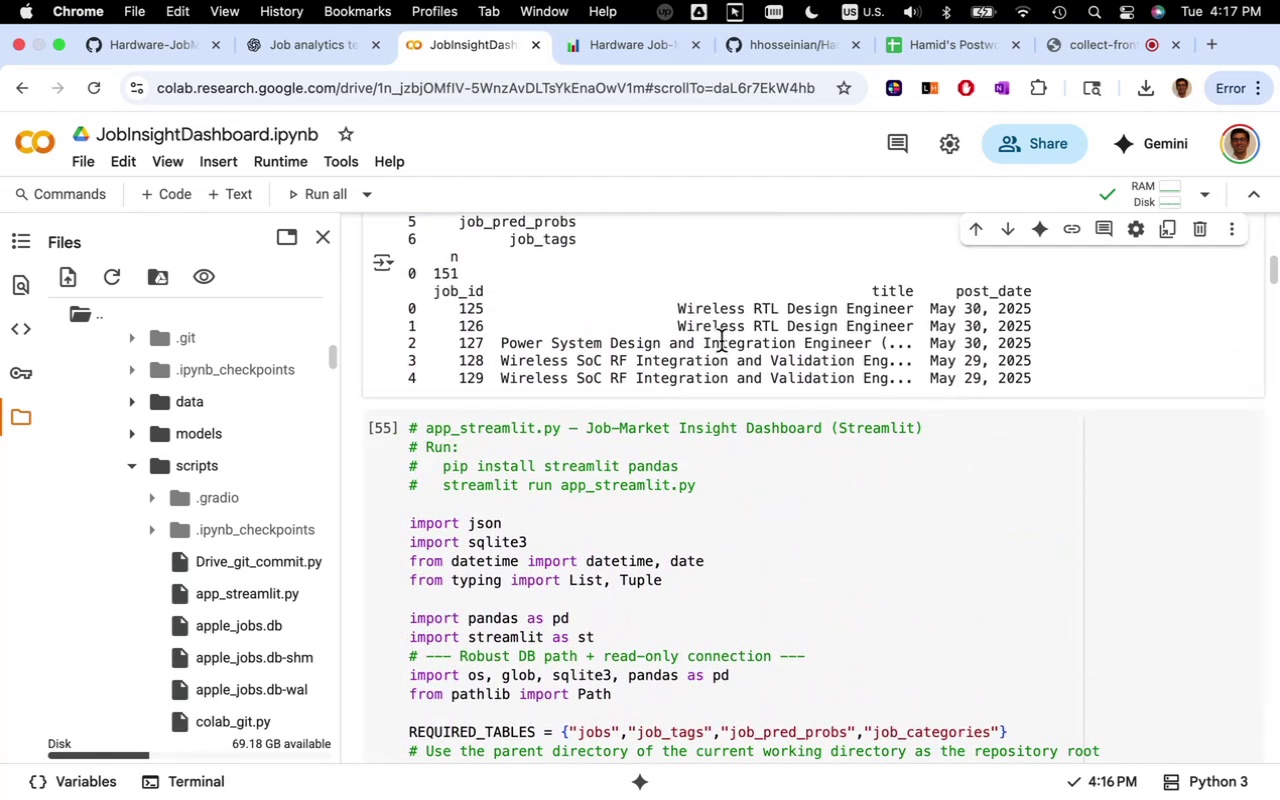 
left_click([380, 136])
 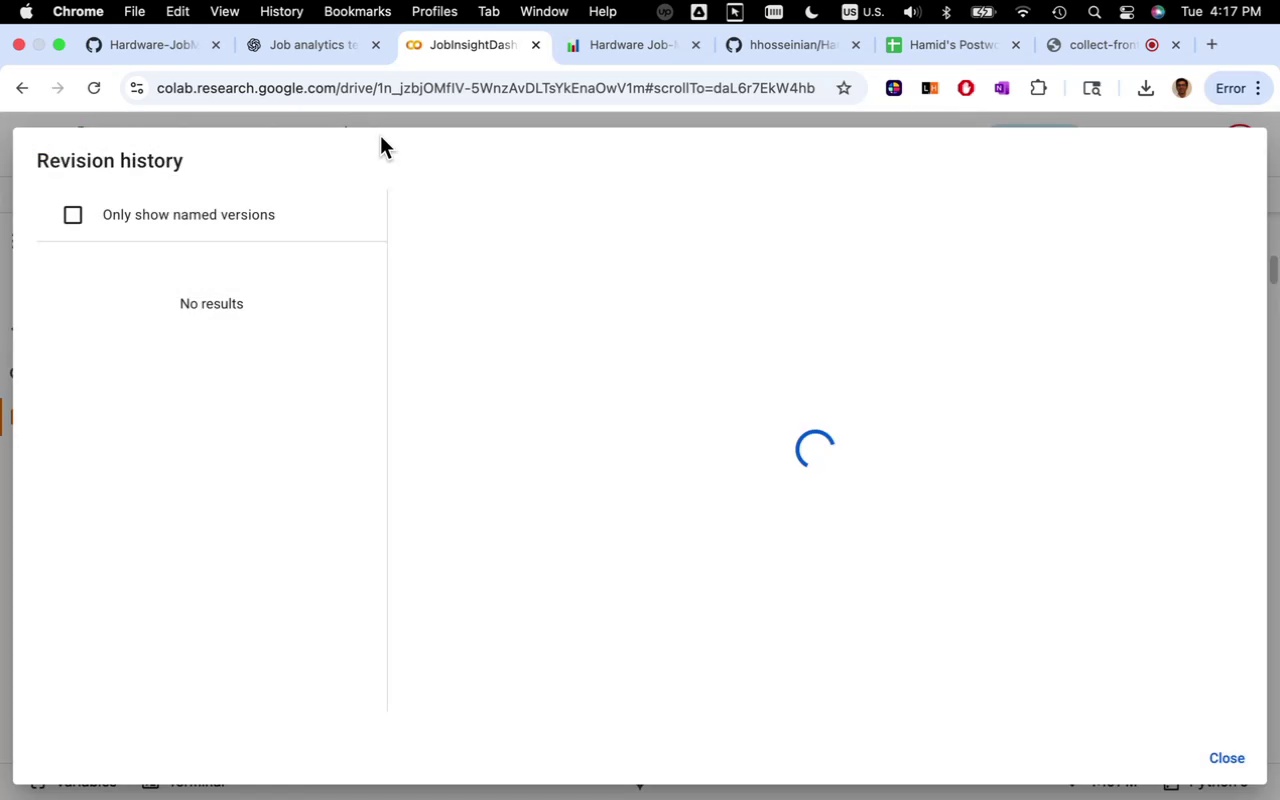 
mouse_move([396, 439])
 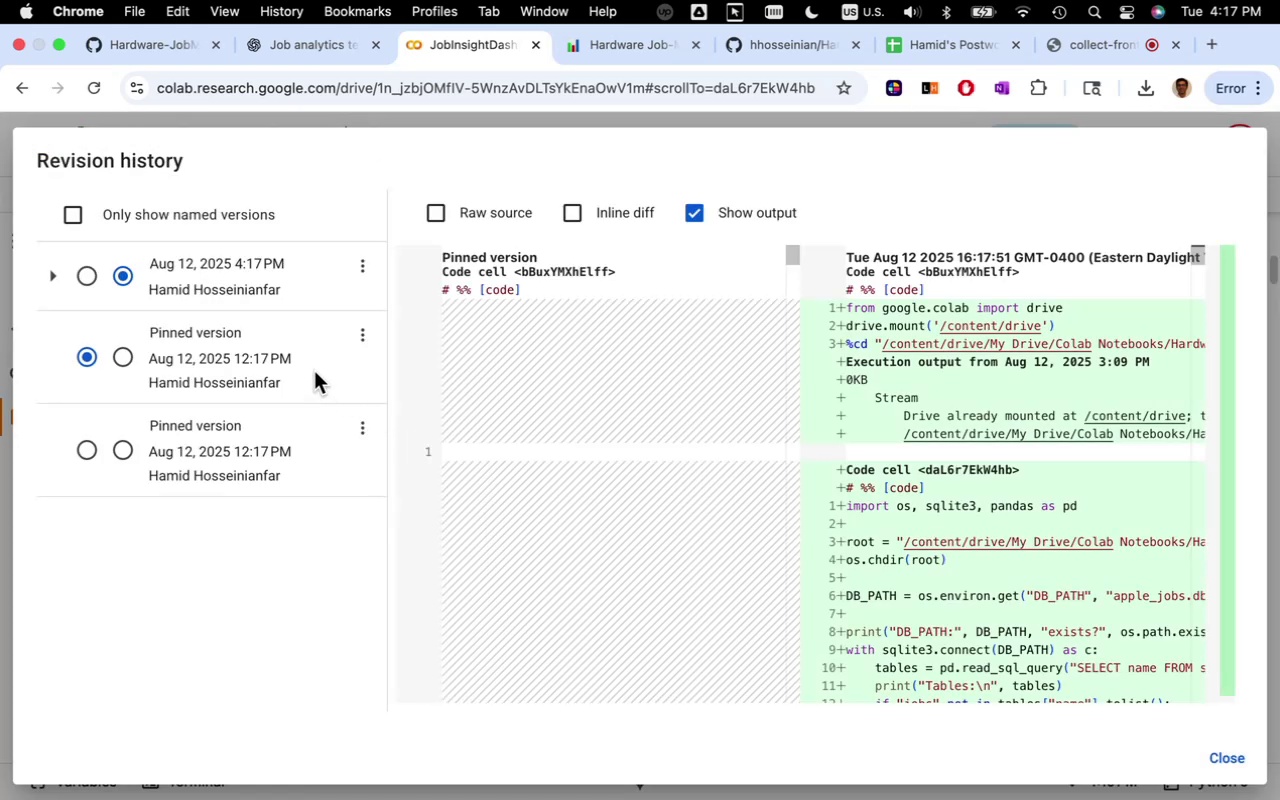 
left_click([314, 371])
 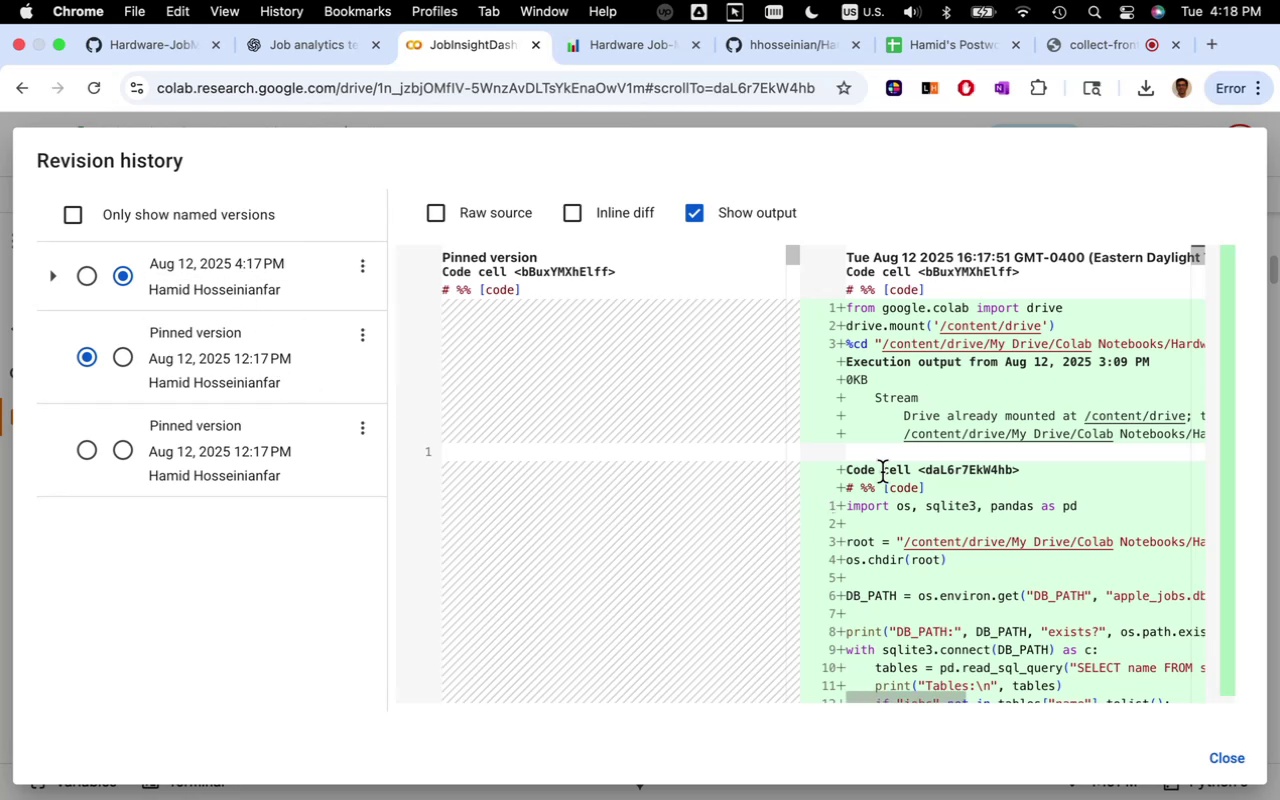 
wait(7.24)
 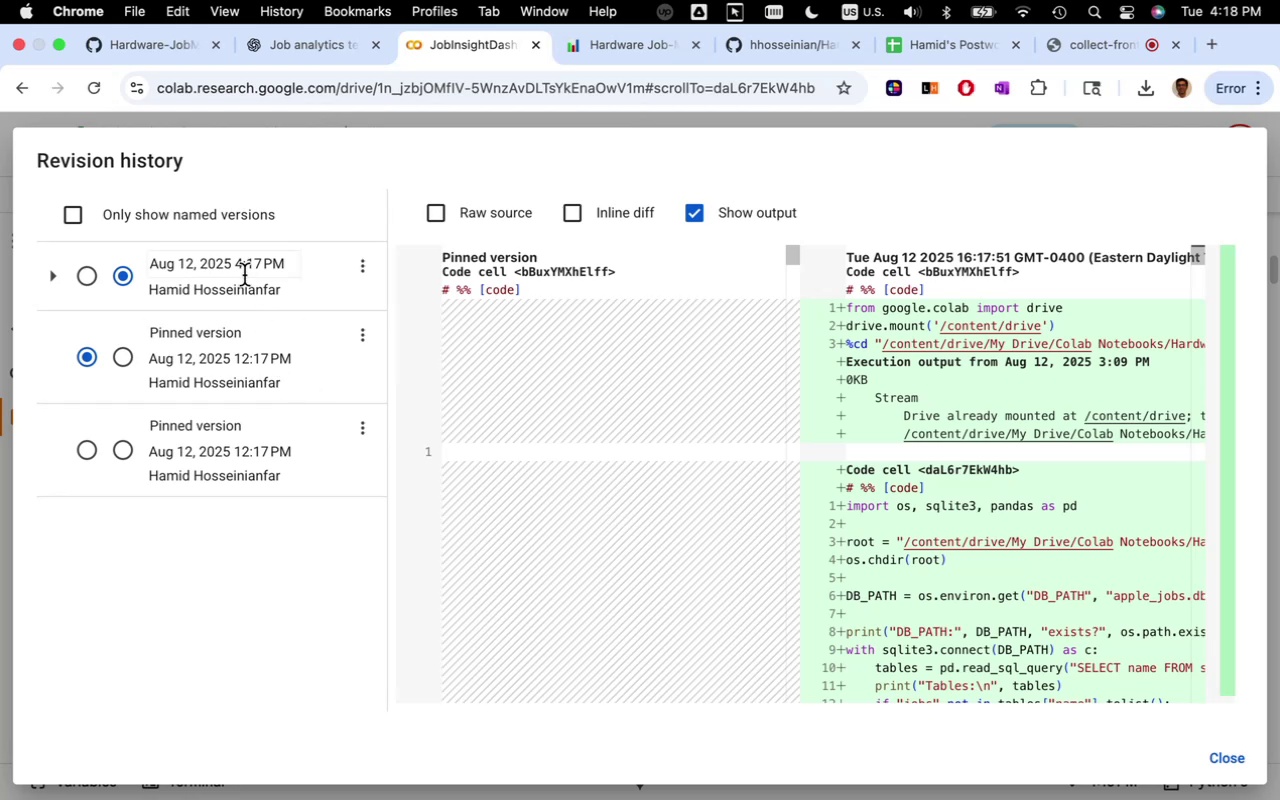 
scroll: coordinate [882, 472], scroll_direction: up, amount: 5.0
 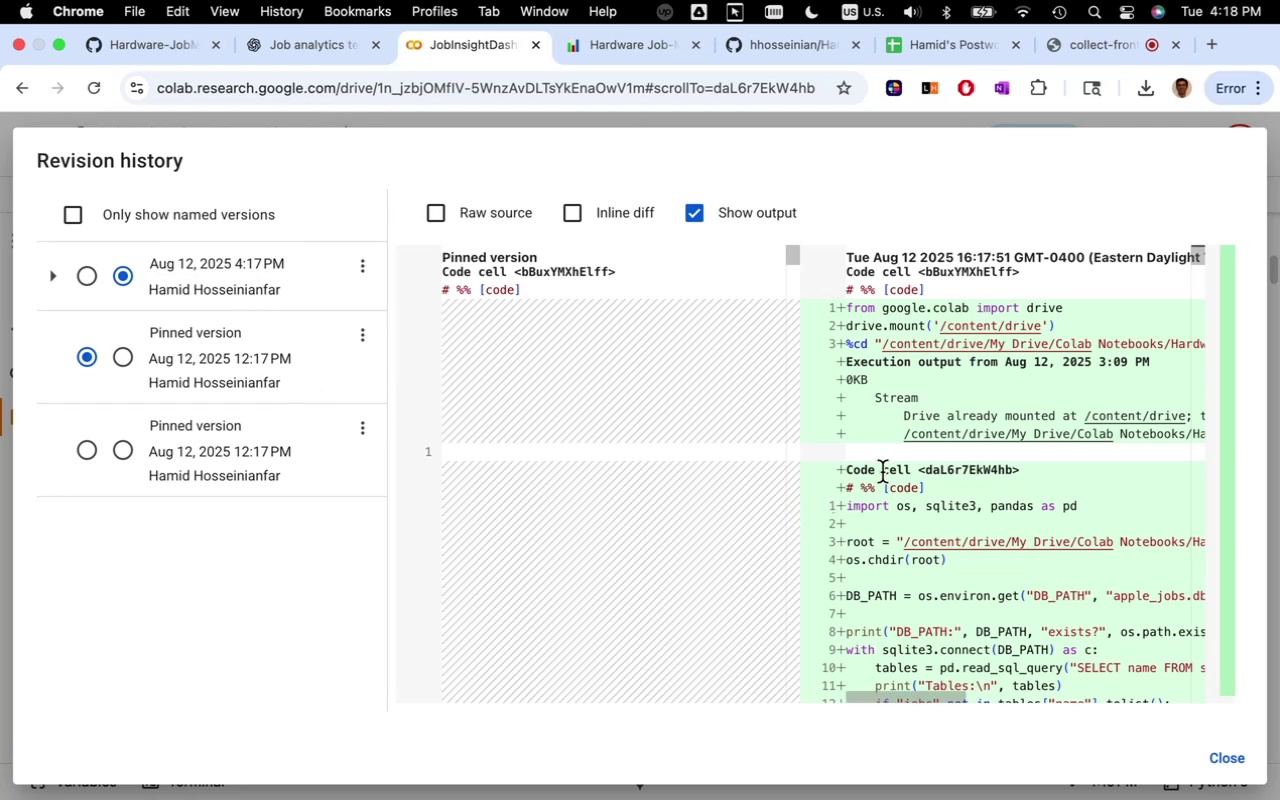 
scroll: coordinate [888, 477], scroll_direction: down, amount: 176.0
 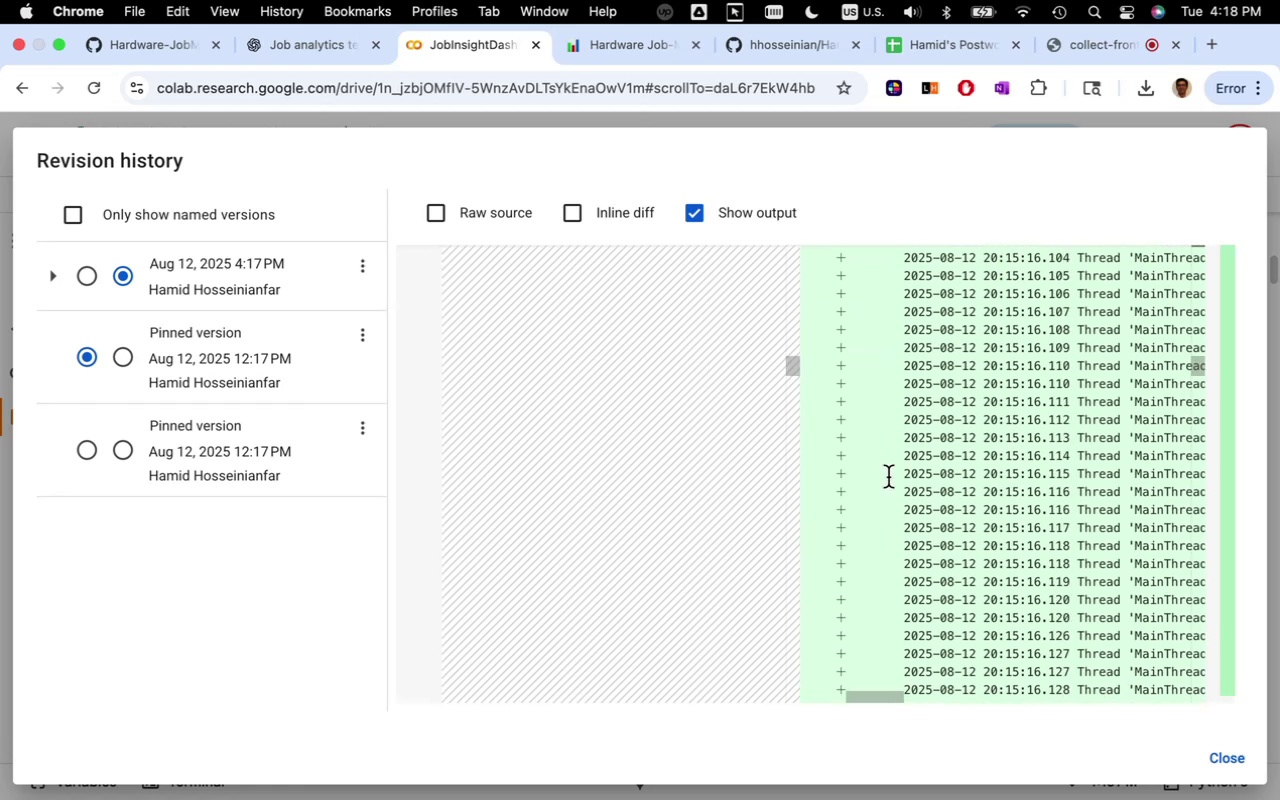 
scroll: coordinate [888, 477], scroll_direction: up, amount: 59.0
 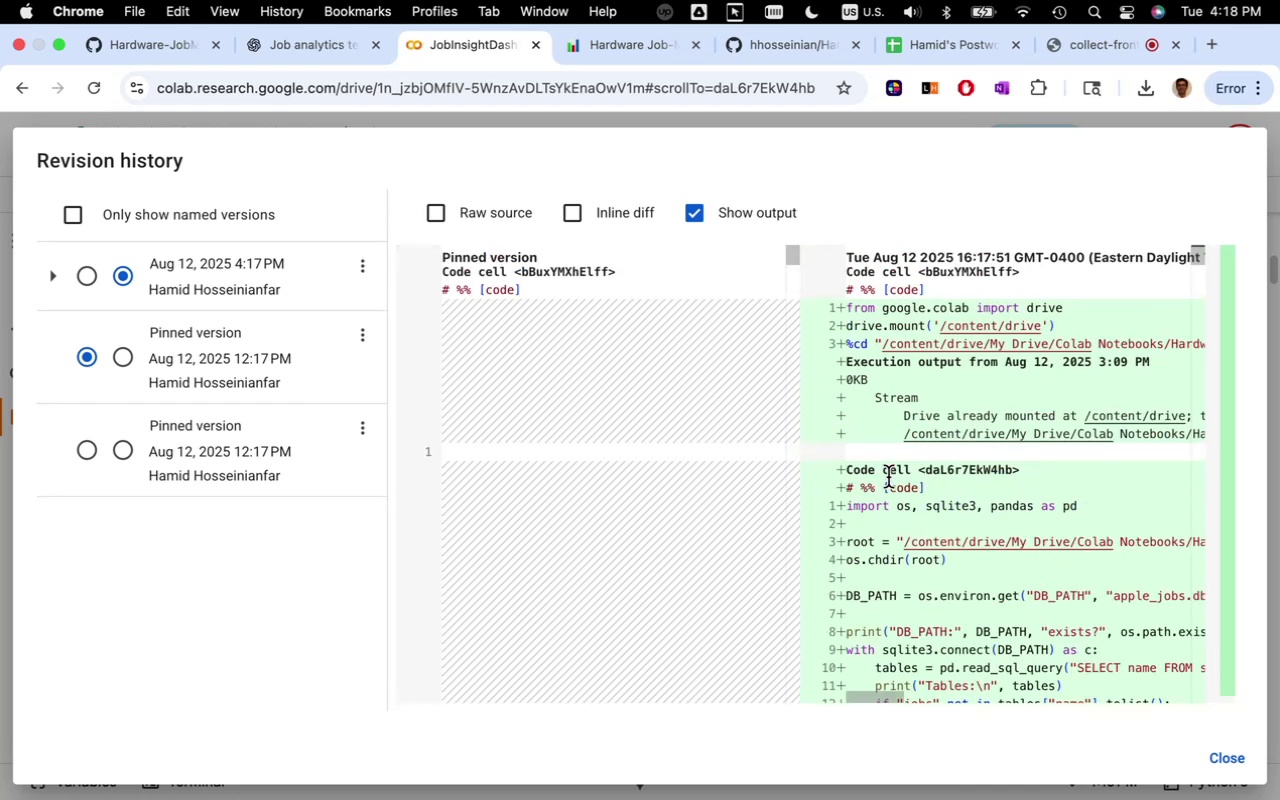 
scroll: coordinate [888, 477], scroll_direction: none, amount: 0.0
 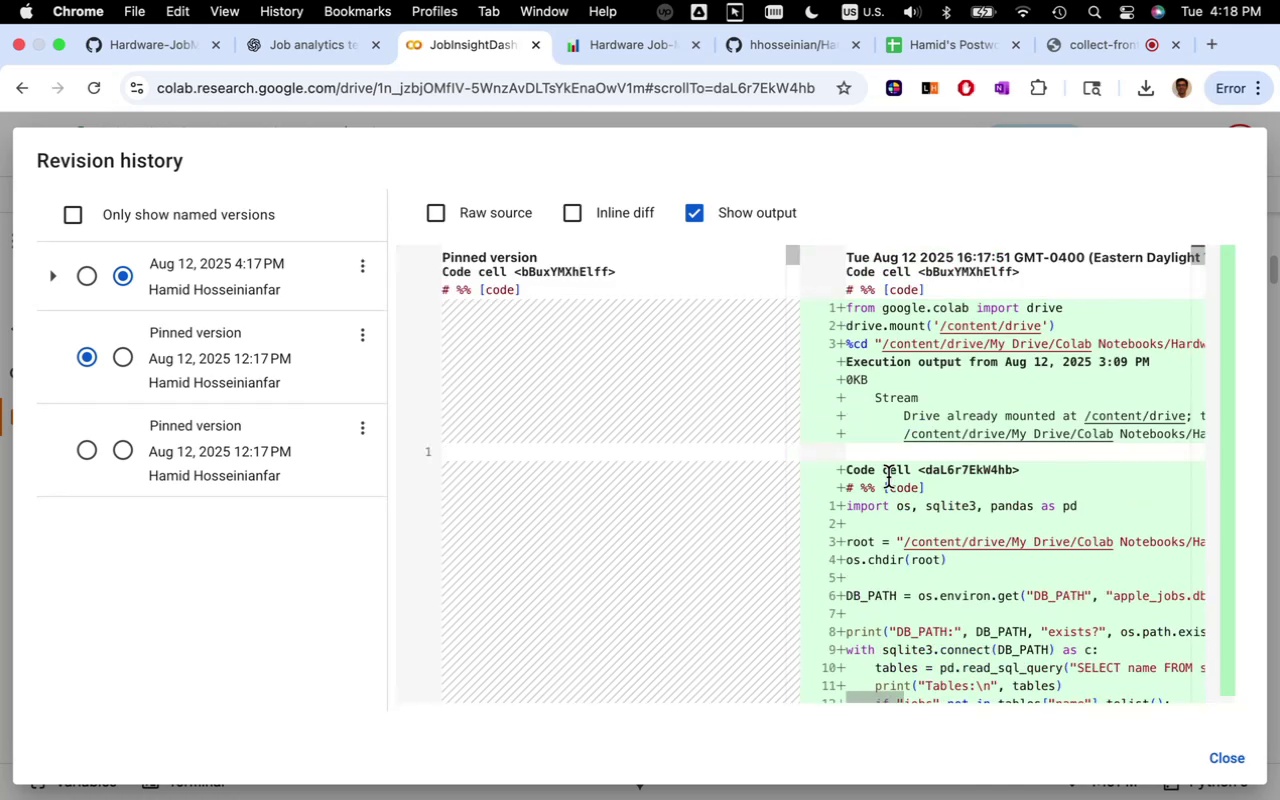 
scroll: coordinate [888, 477], scroll_direction: down, amount: 5.0
 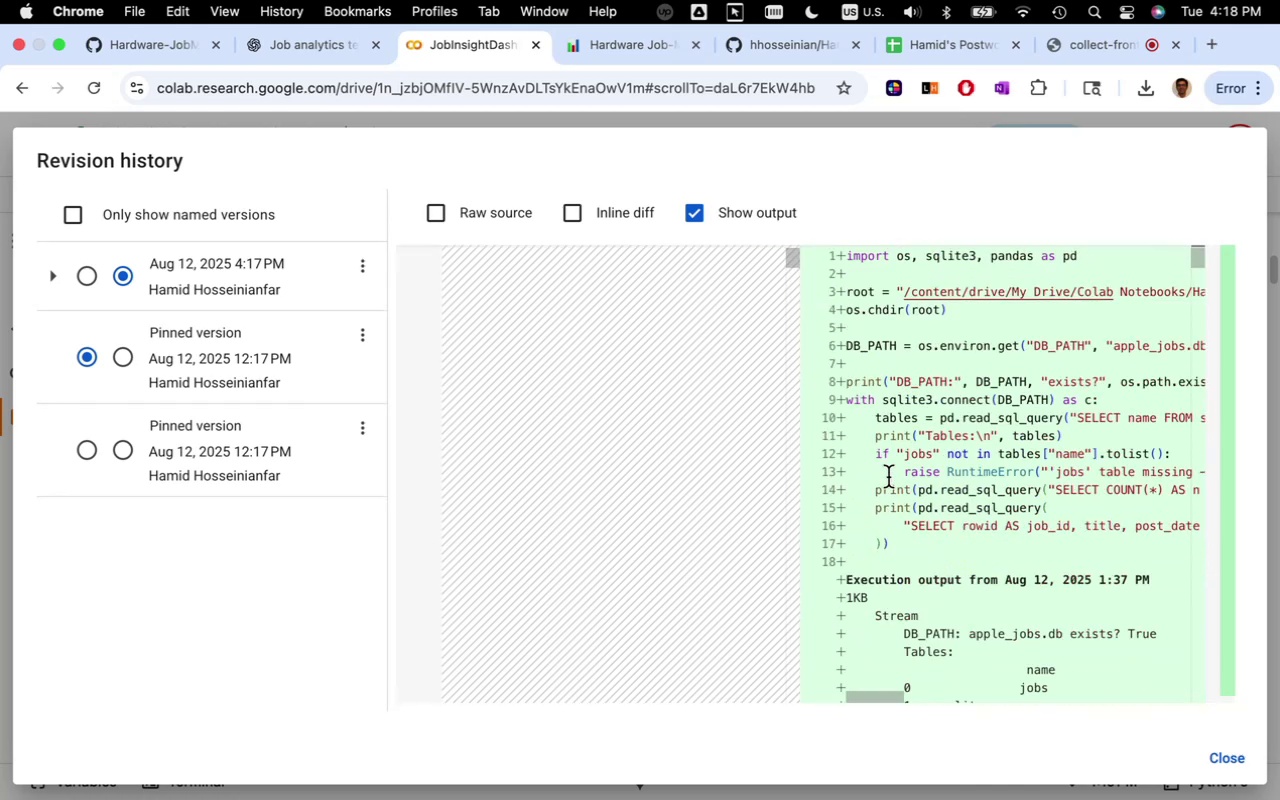 
scroll: coordinate [888, 477], scroll_direction: up, amount: 2.0
 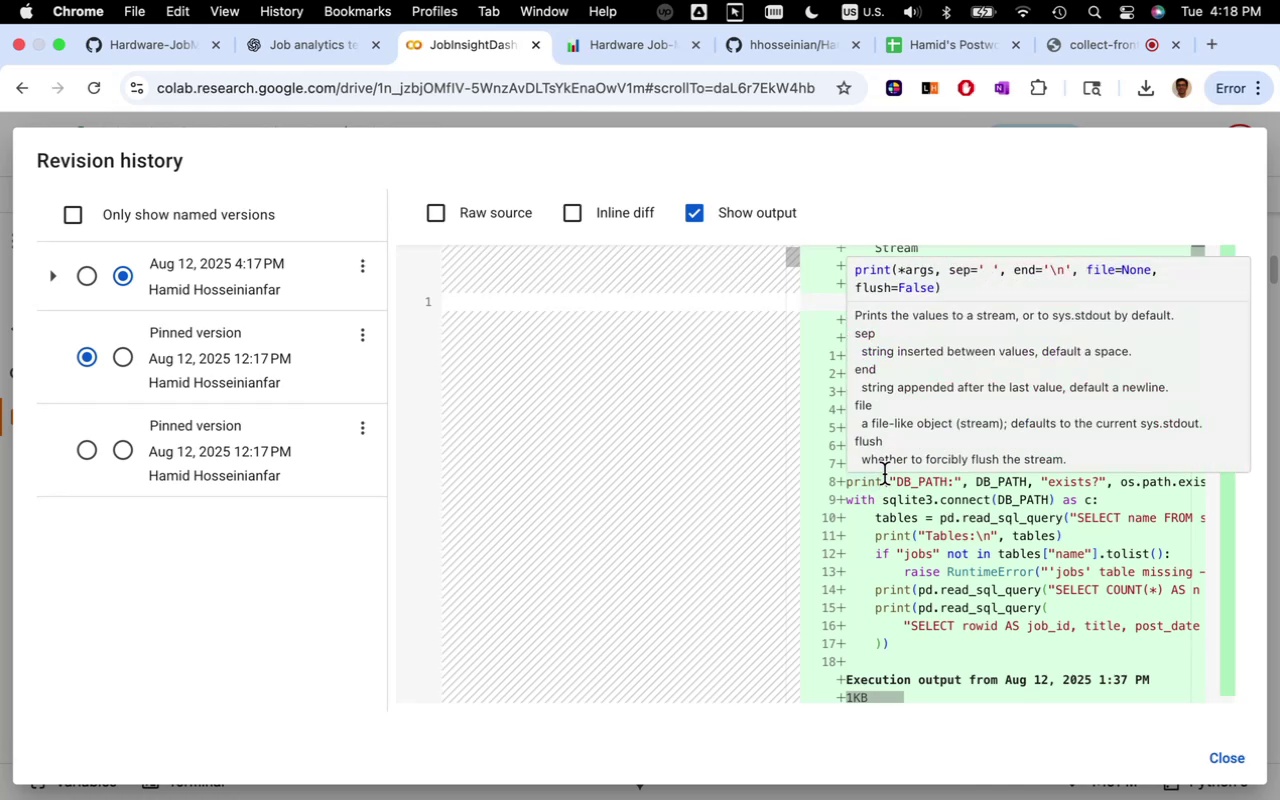 
mouse_move([929, 538])
 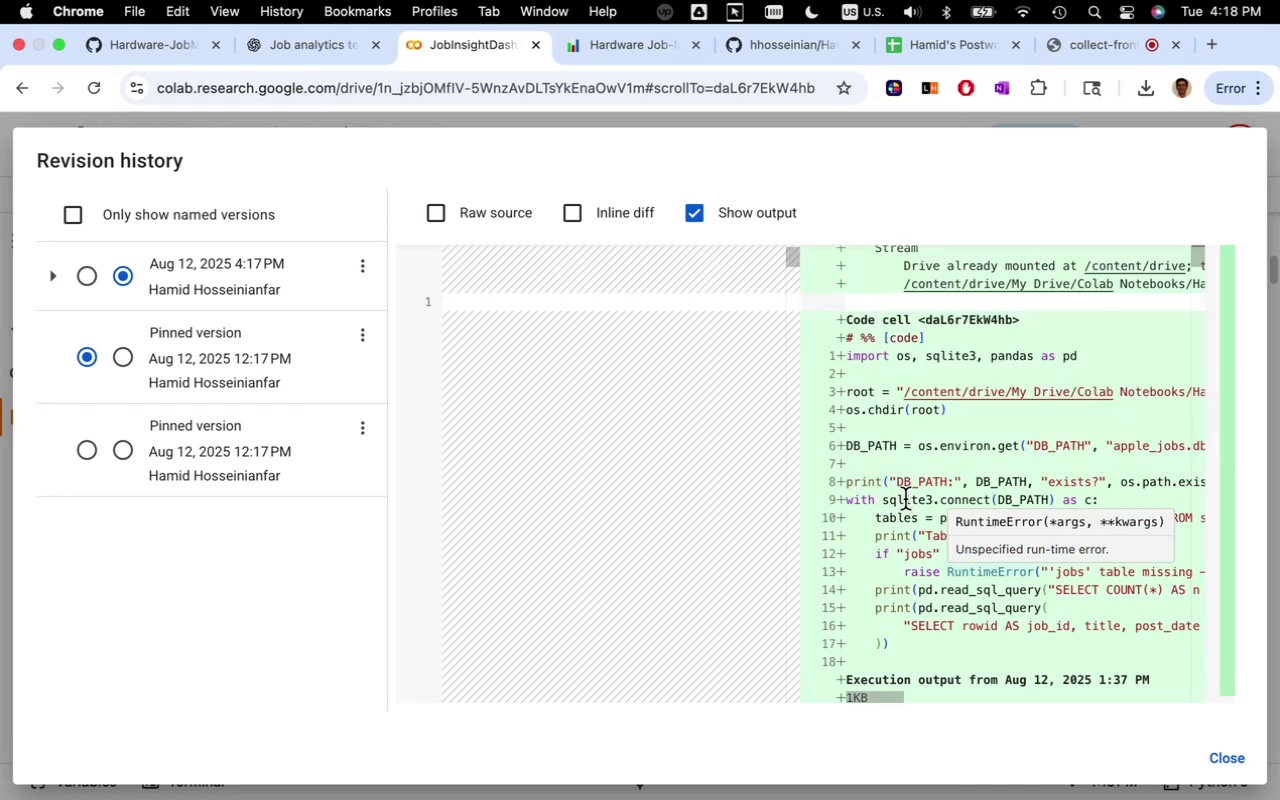 
mouse_move([883, 521])
 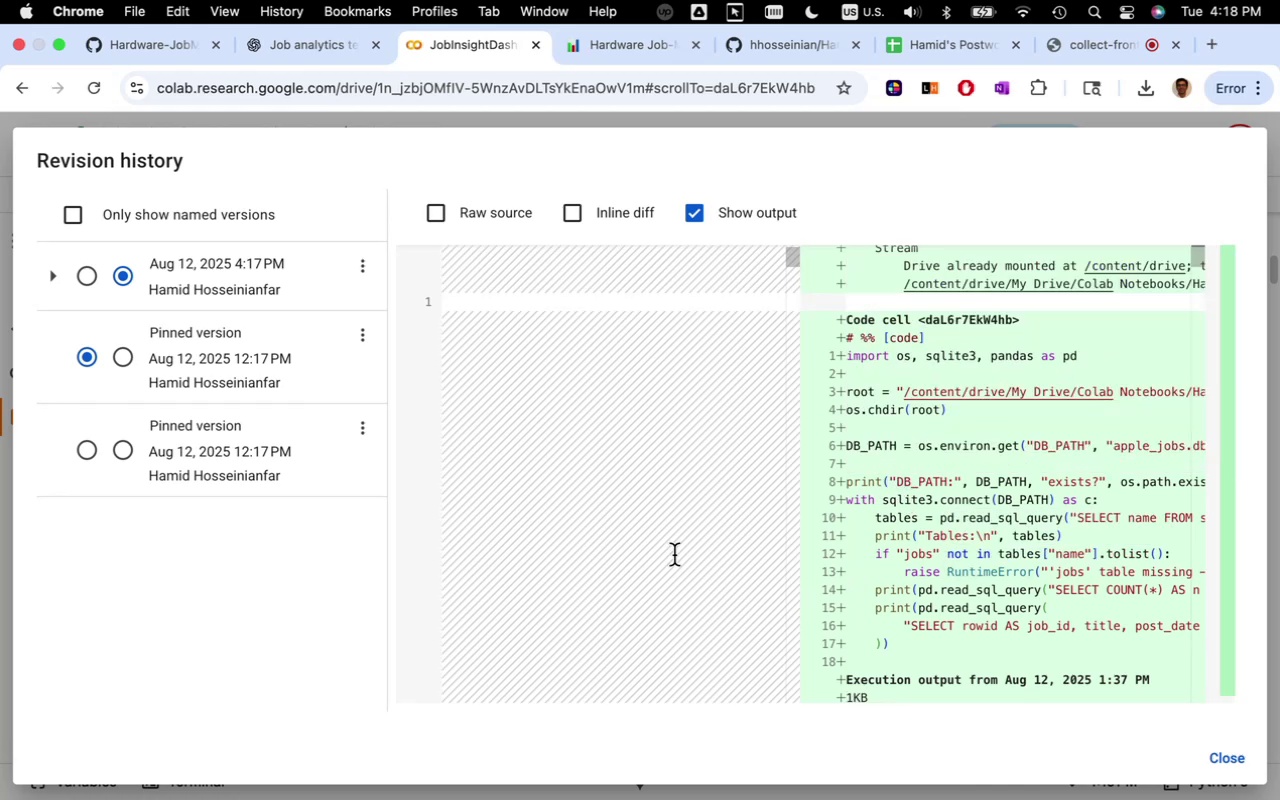 
scroll: coordinate [969, 473], scroll_direction: down, amount: 6.0
 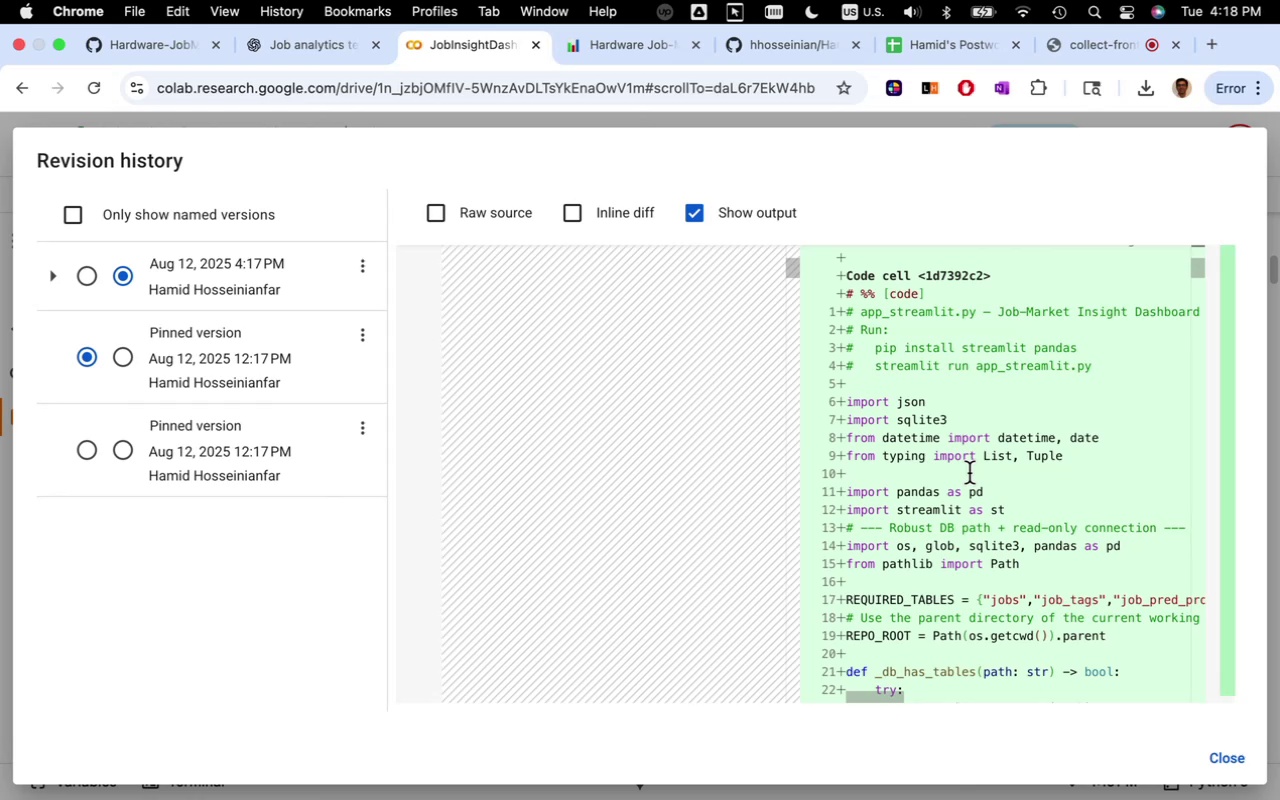 
wait(6.7)
 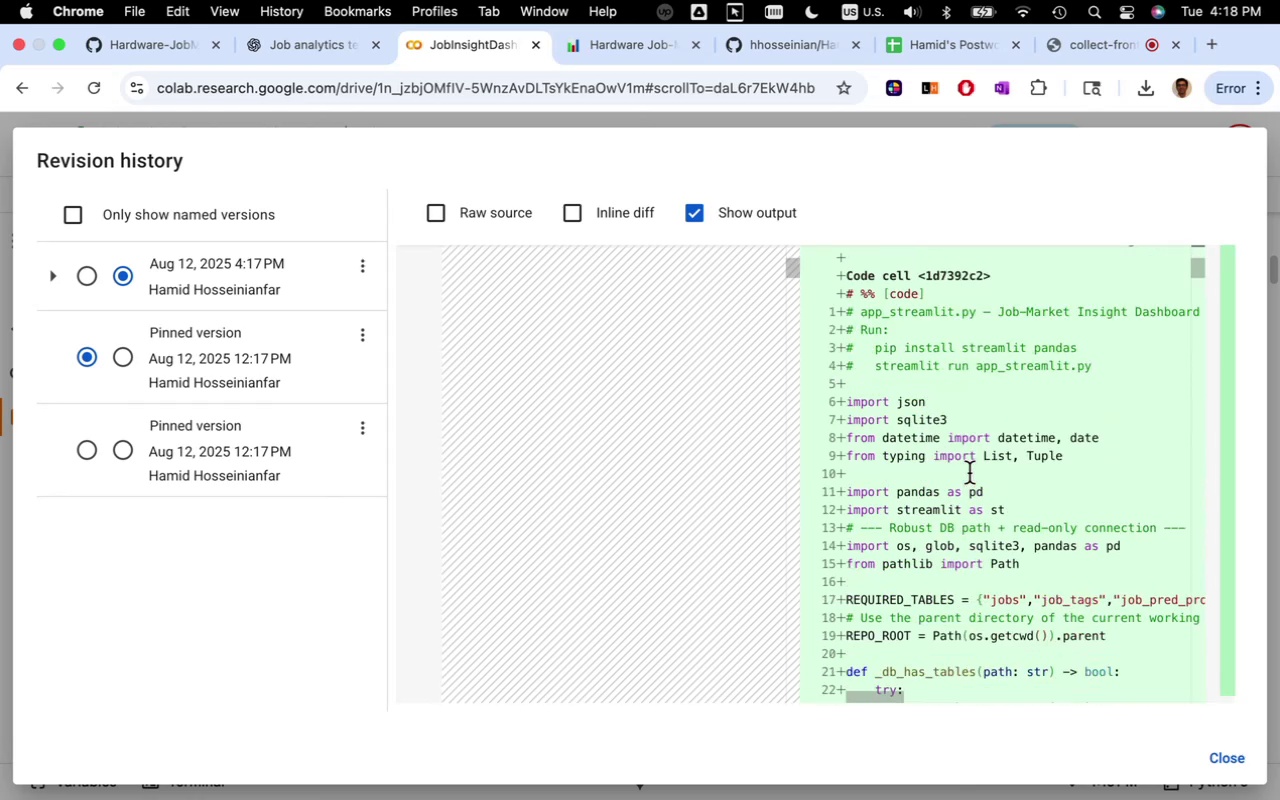 
scroll: coordinate [988, 474], scroll_direction: down, amount: 32.0
 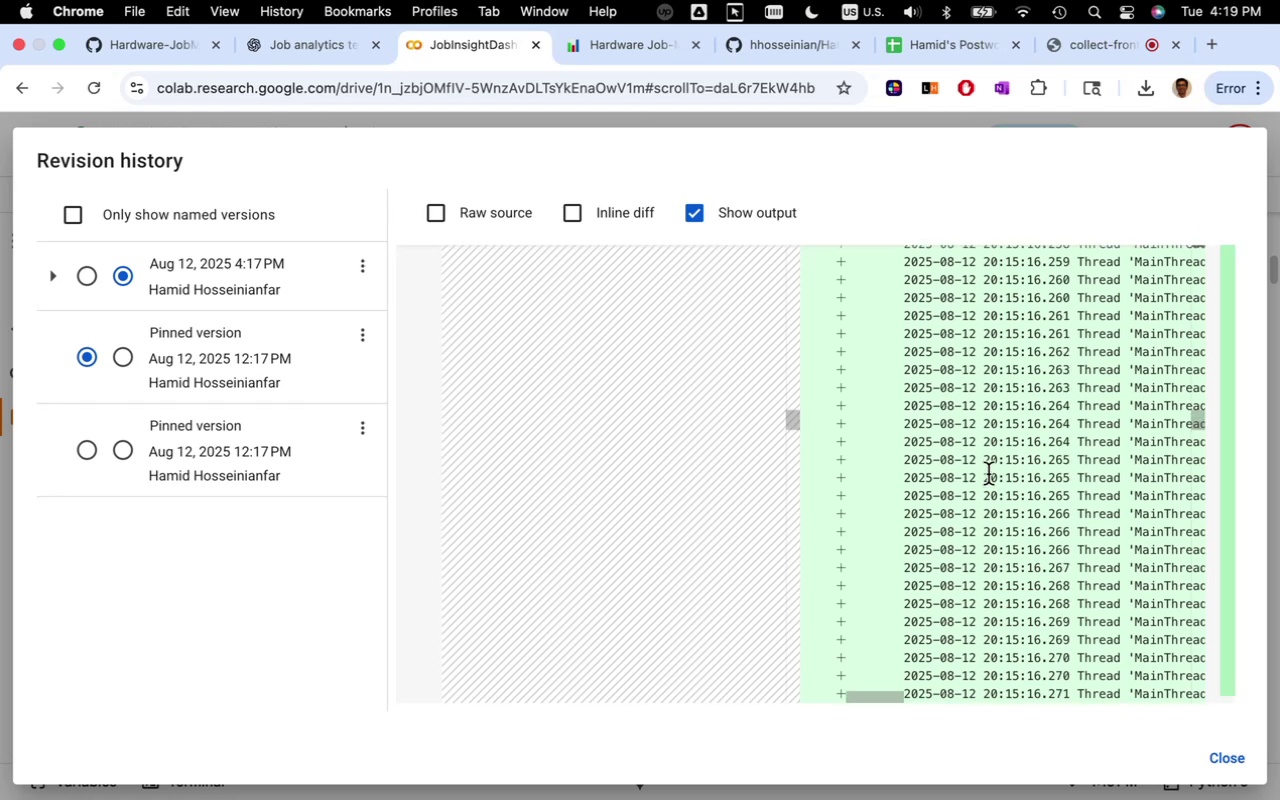 
wait(6.52)
 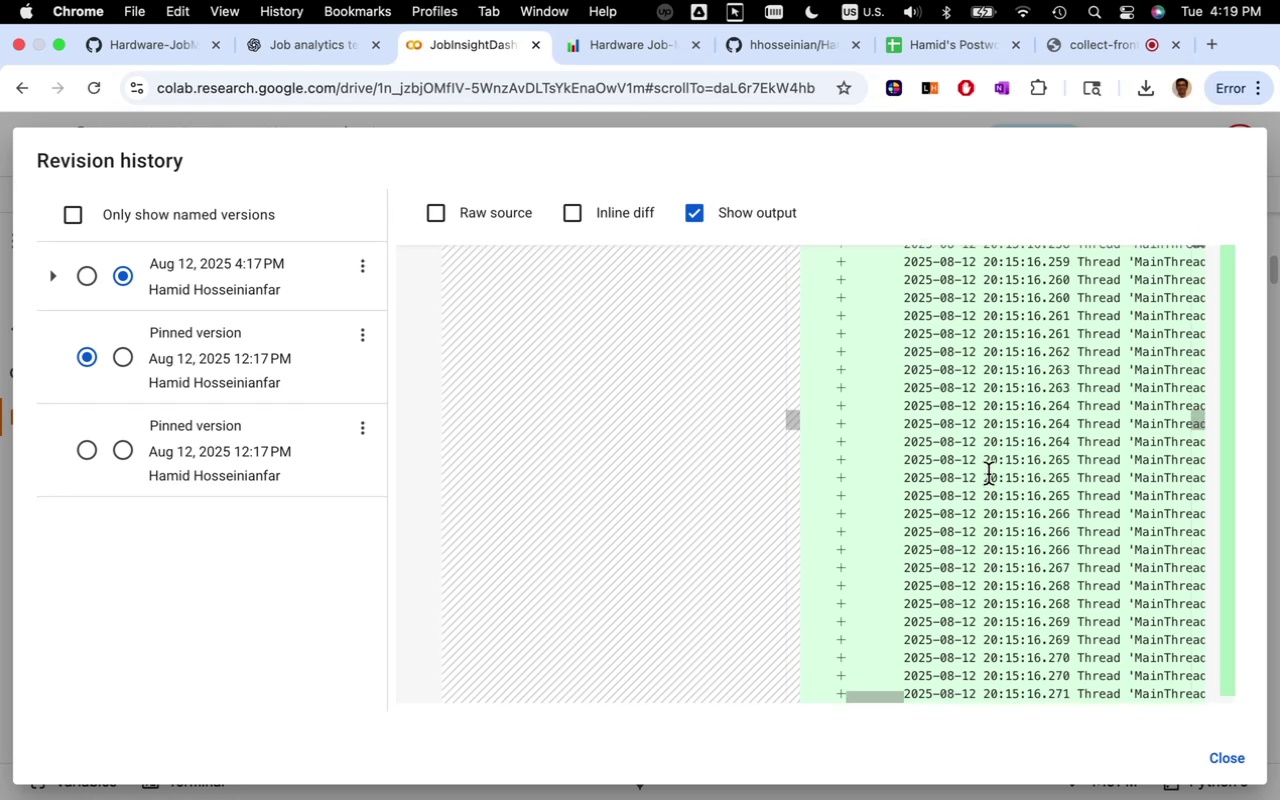 
scroll: coordinate [988, 474], scroll_direction: down, amount: 6.0
 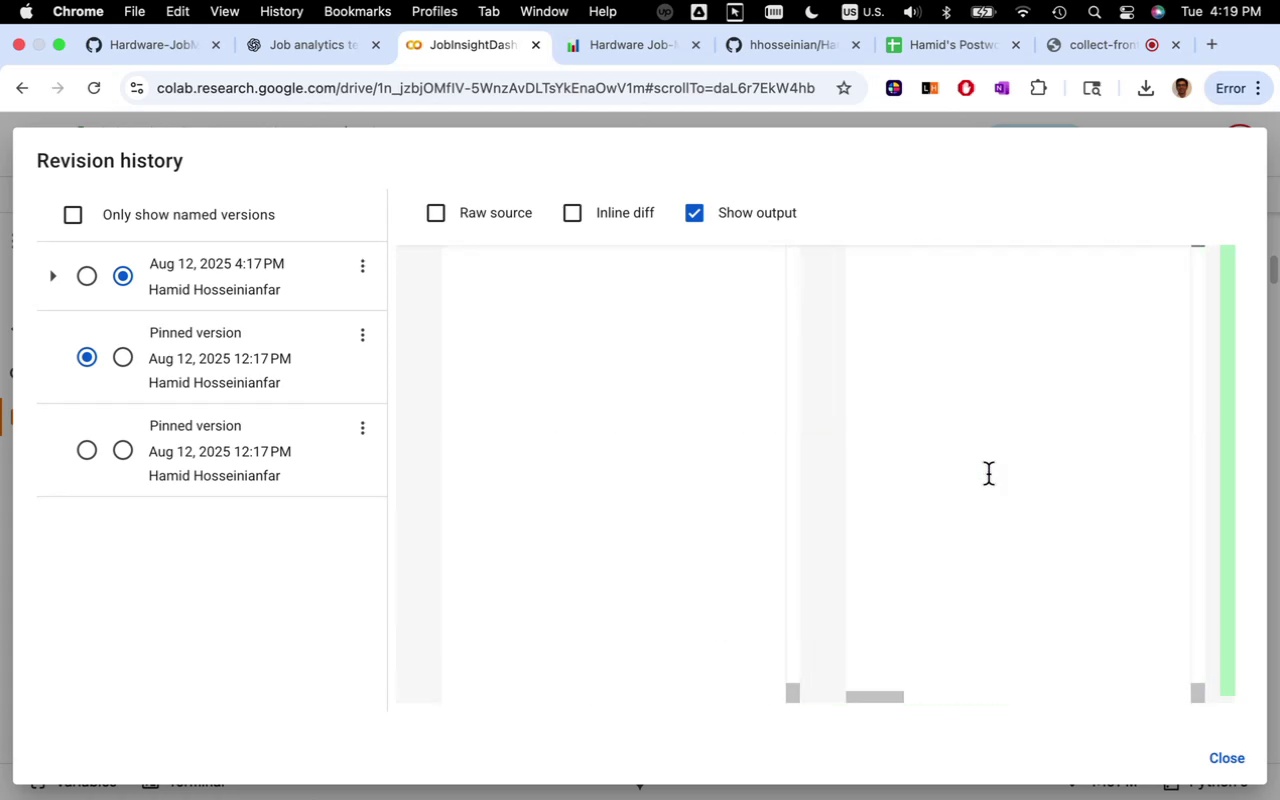 
scroll: coordinate [988, 474], scroll_direction: up, amount: 5.0
 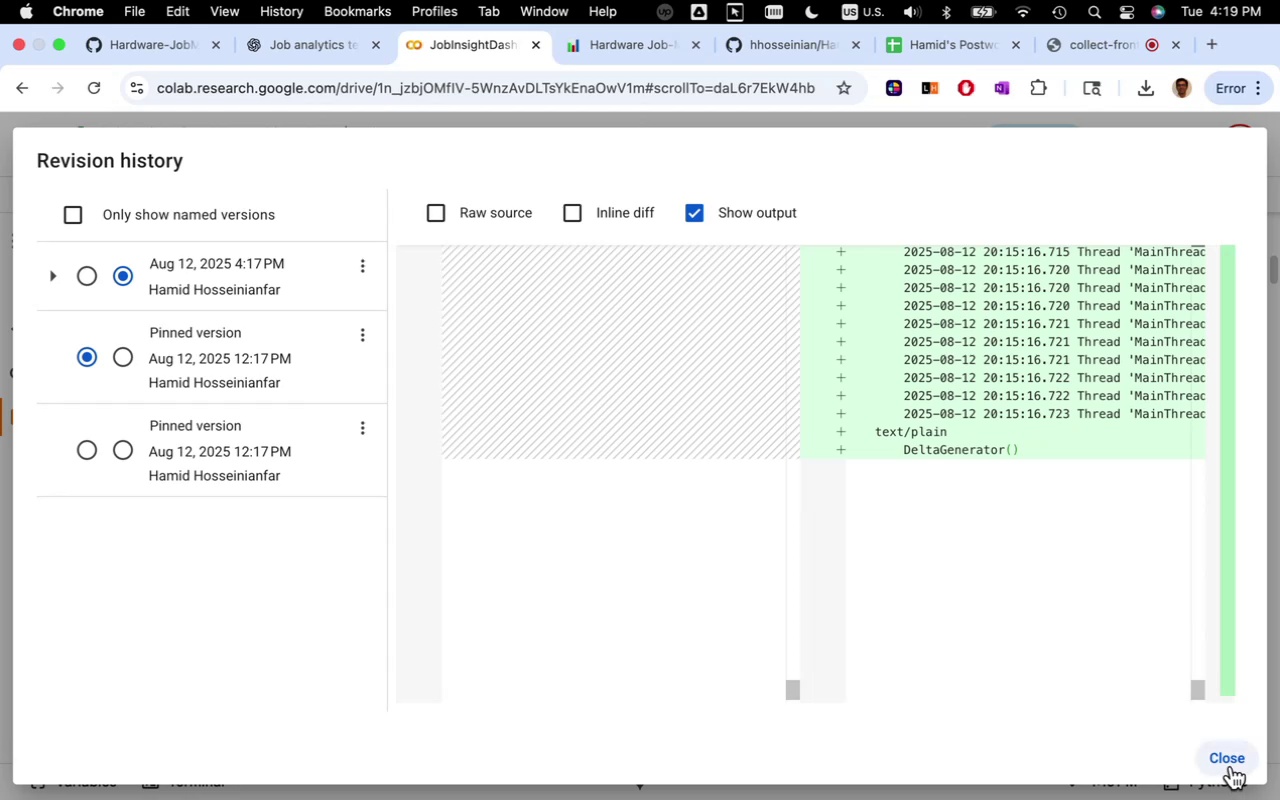 
left_click([1231, 766])
 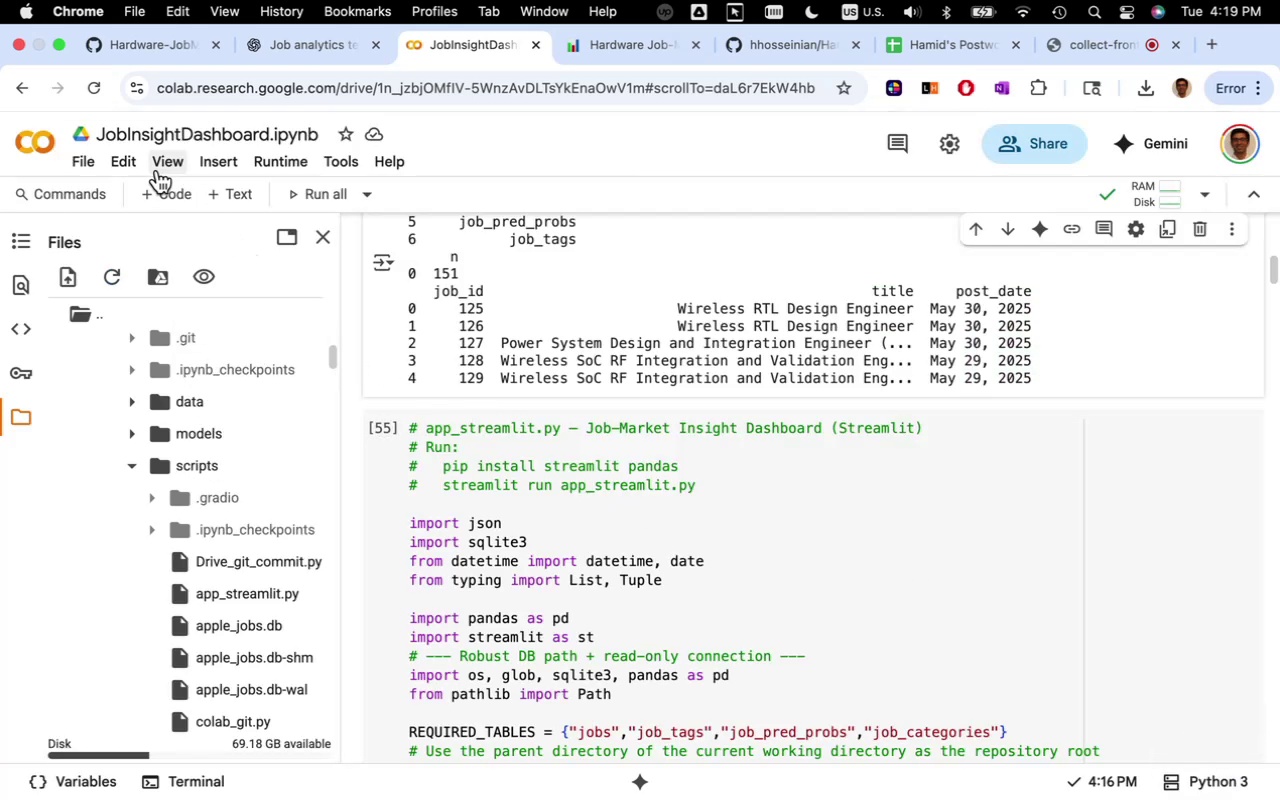 
left_click([129, 165])
 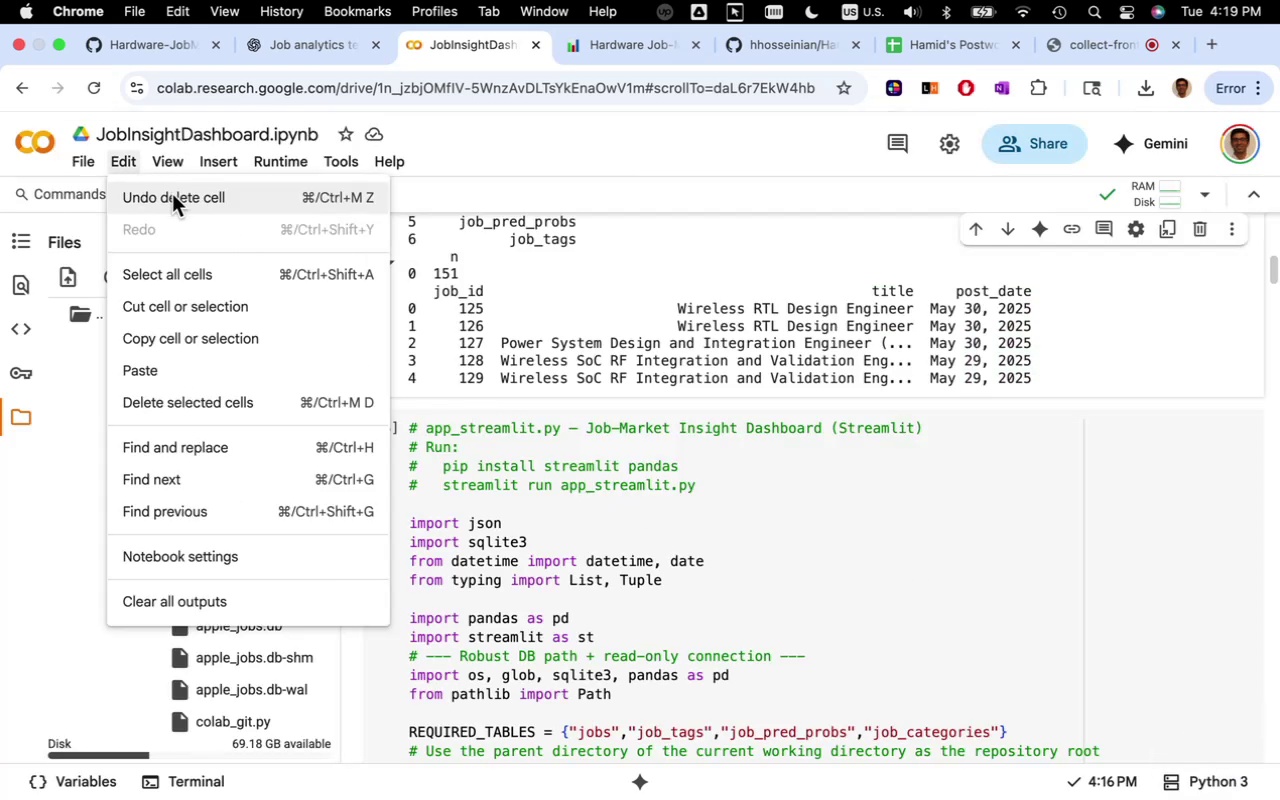 
left_click([172, 194])
 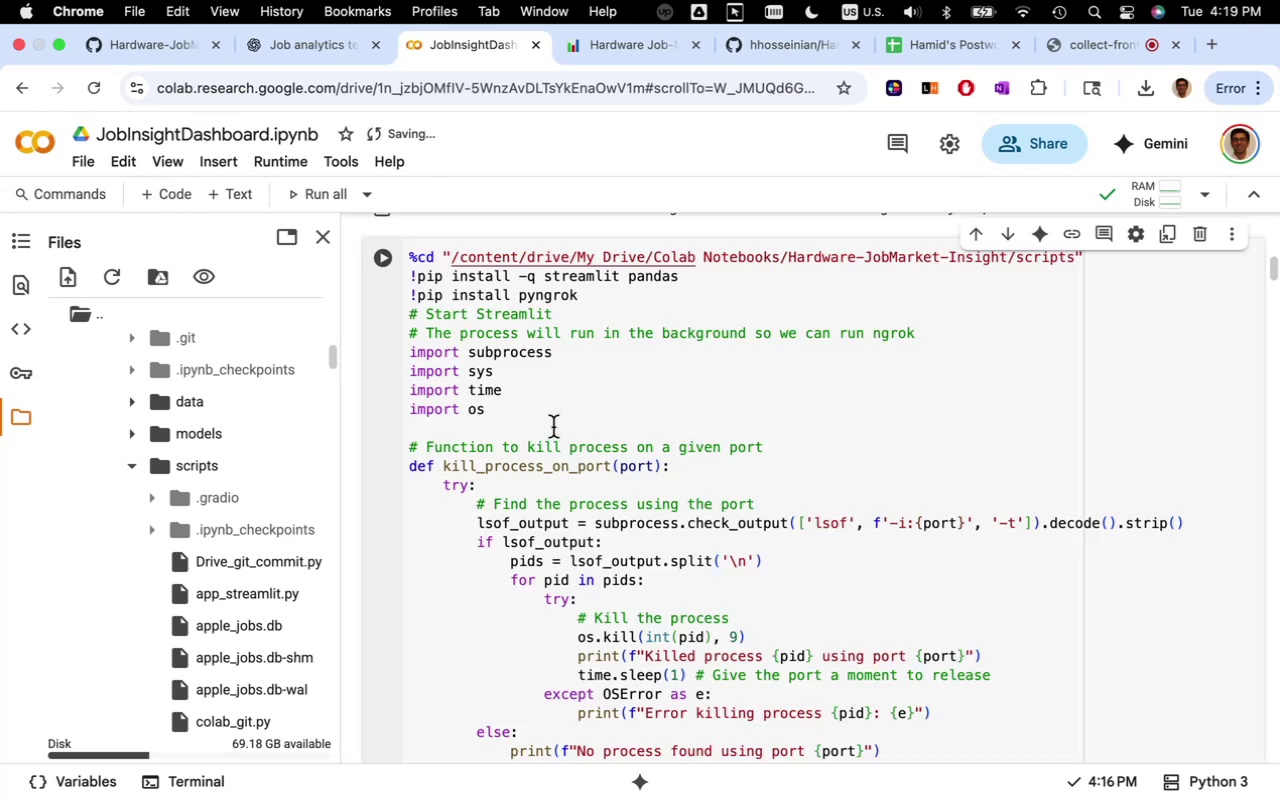 
wait(7.52)
 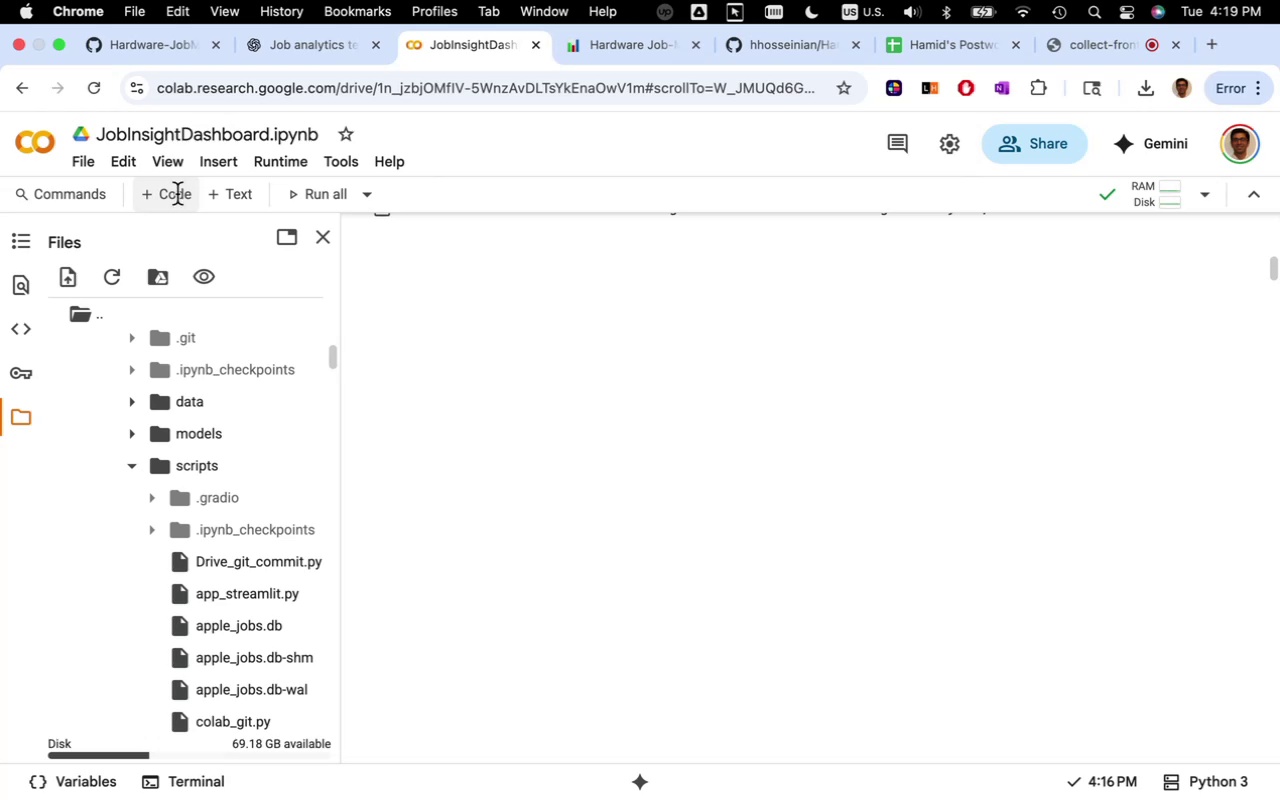 
left_click([382, 263])
 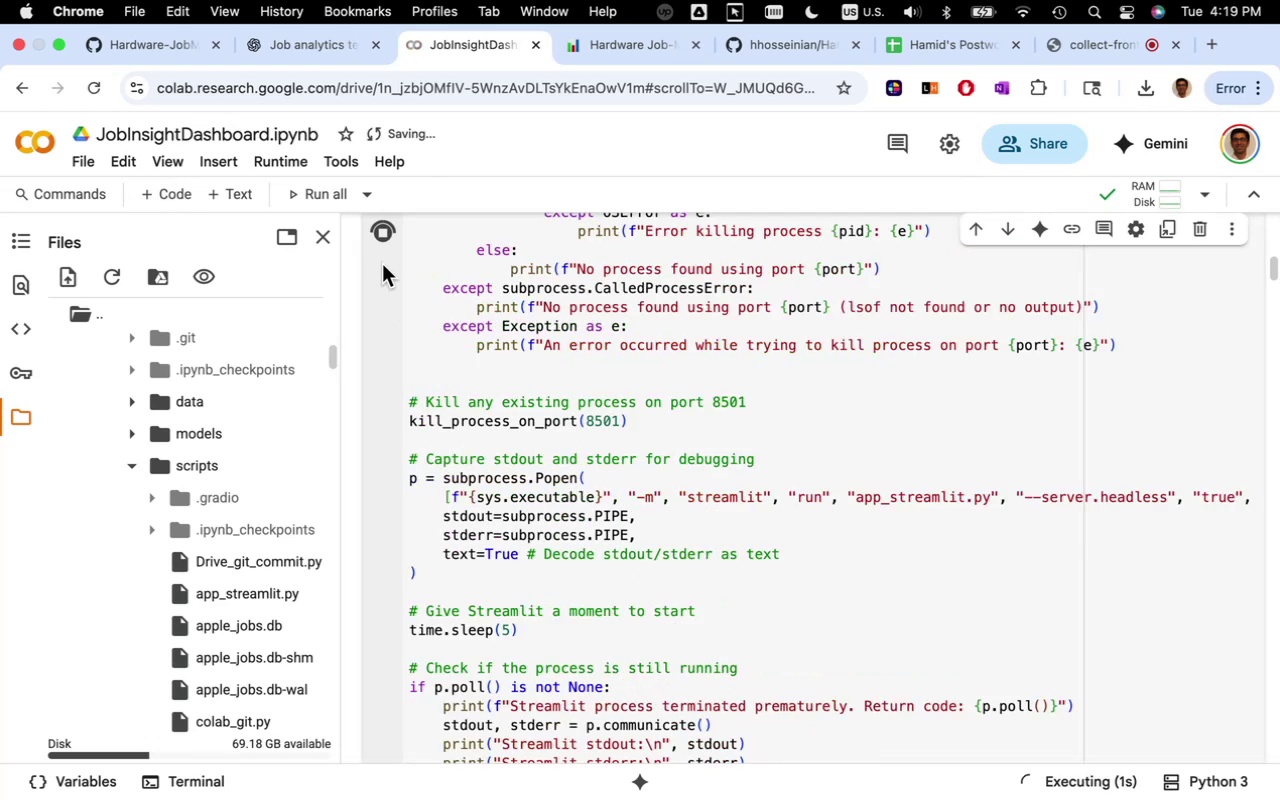 
scroll: coordinate [580, 432], scroll_direction: down, amount: 37.0
 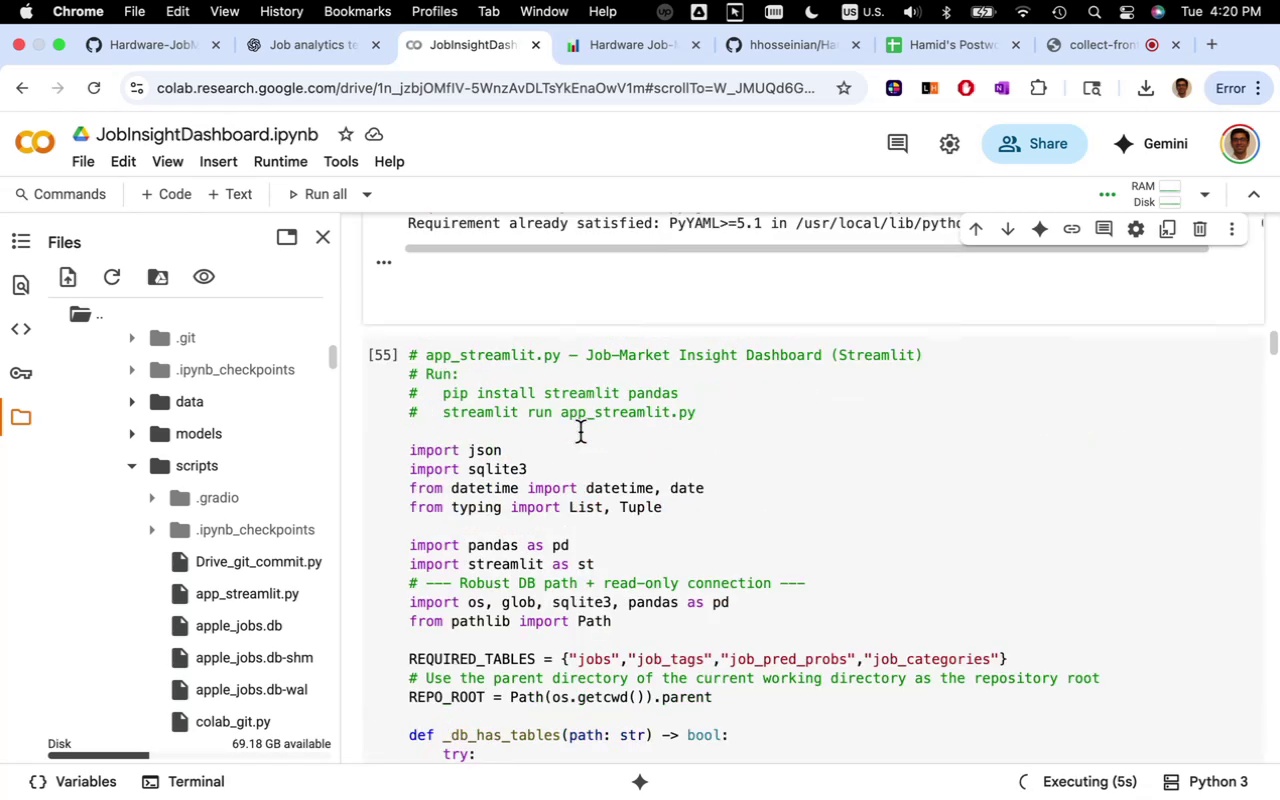 
scroll: coordinate [580, 431], scroll_direction: up, amount: 9.0
 